 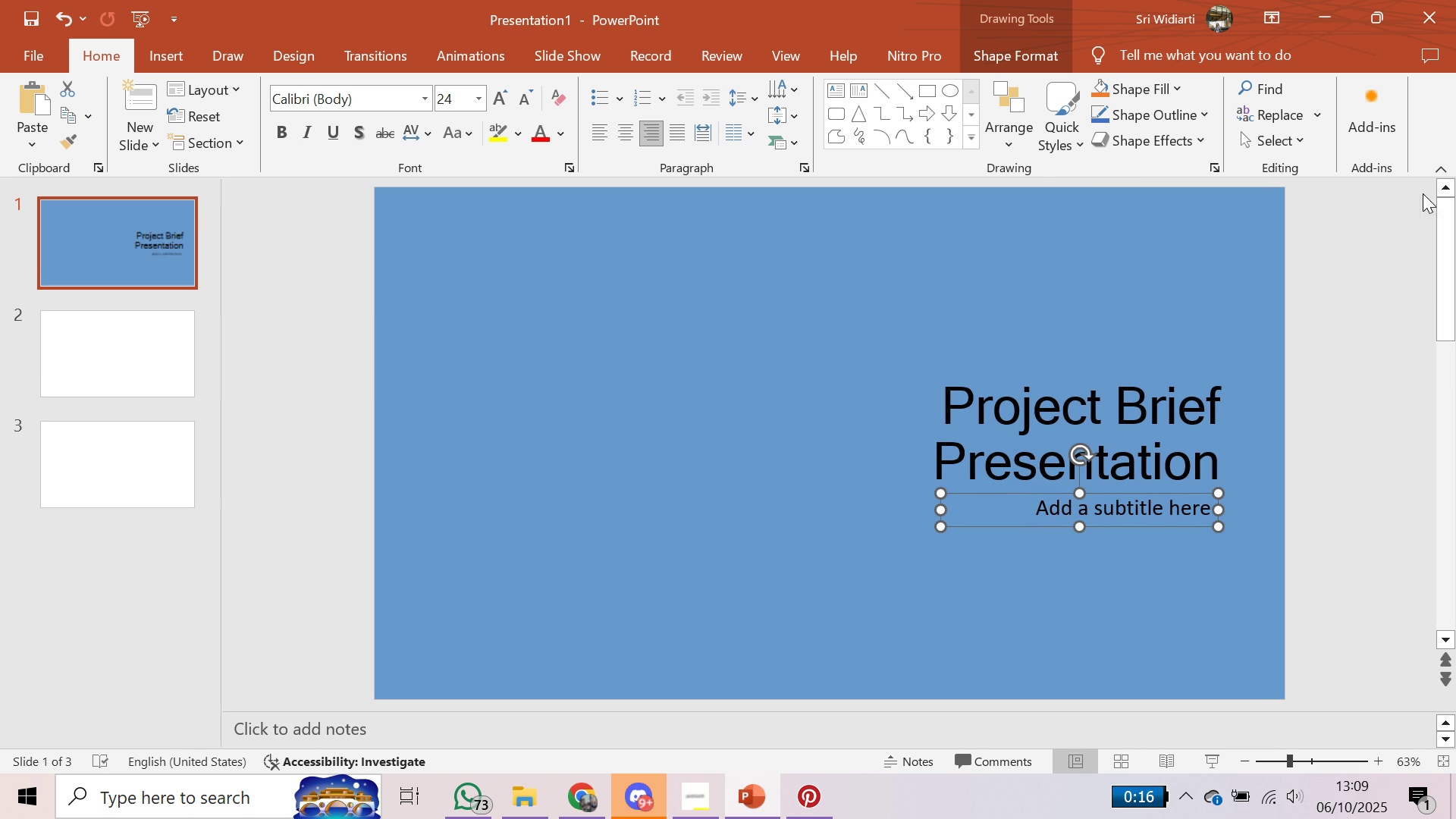 
left_click([962, 596])
 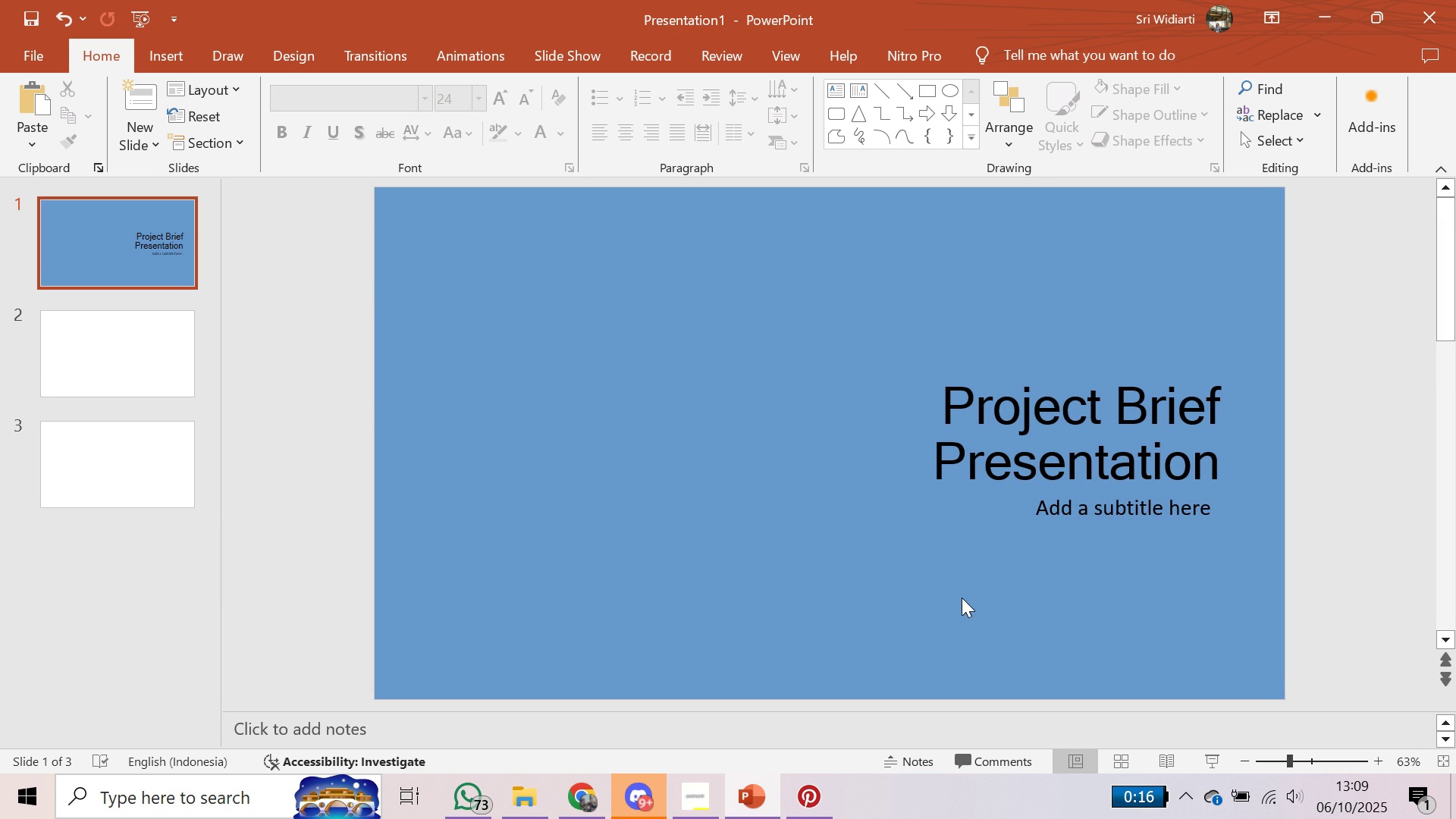 
left_click([1028, 417])
 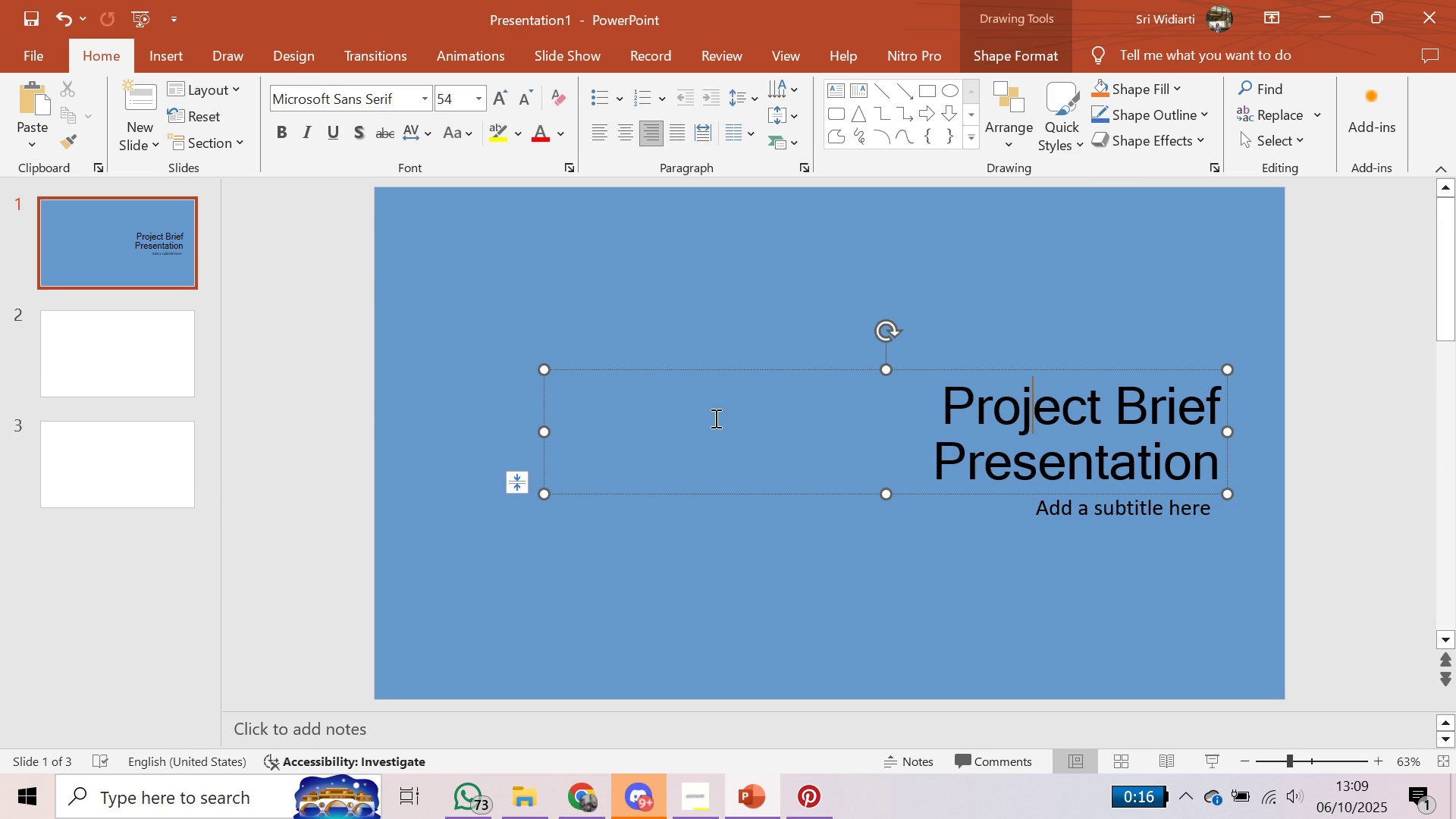 
key(Control+ControlLeft)
 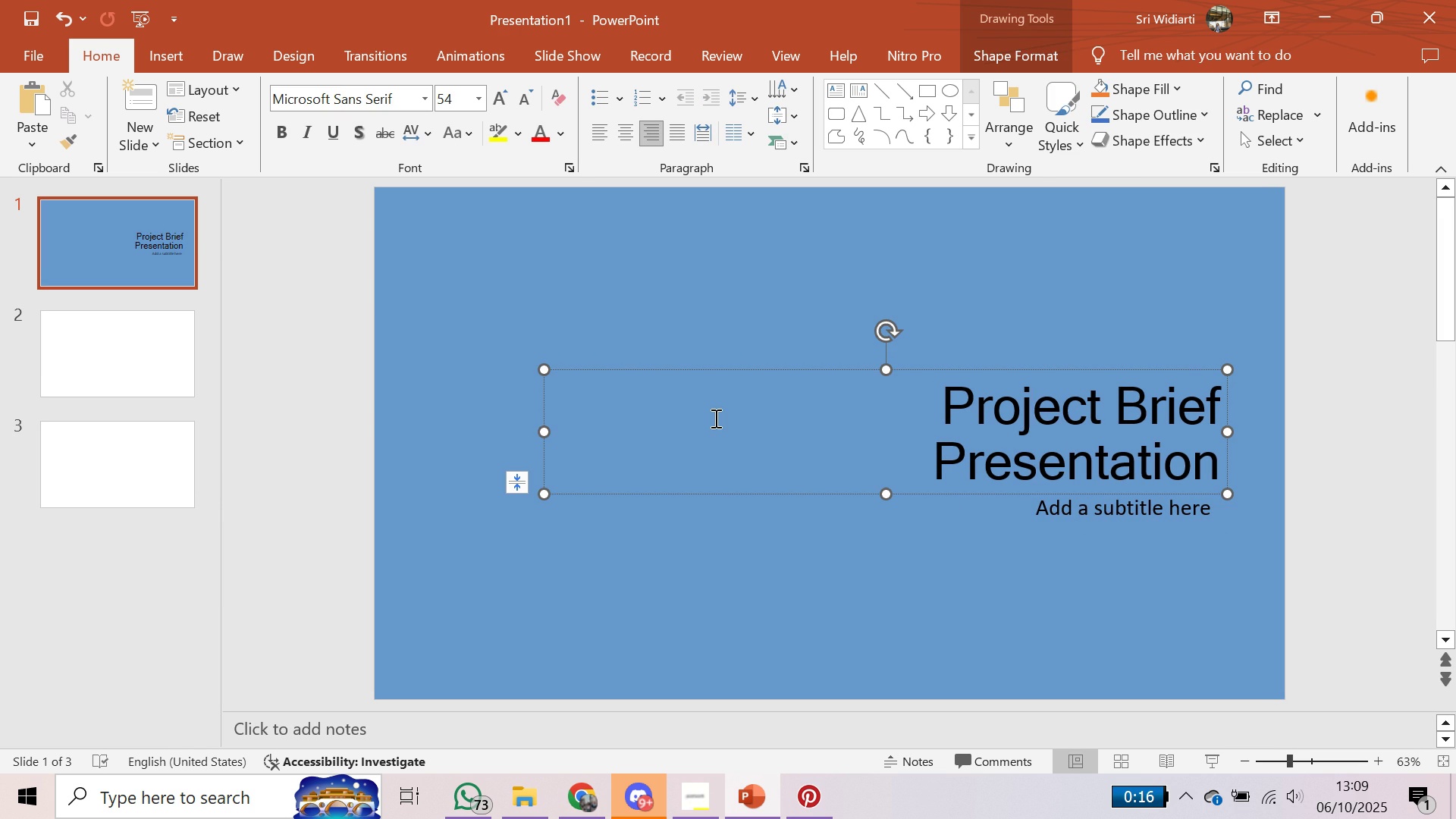 
key(Control+A)
 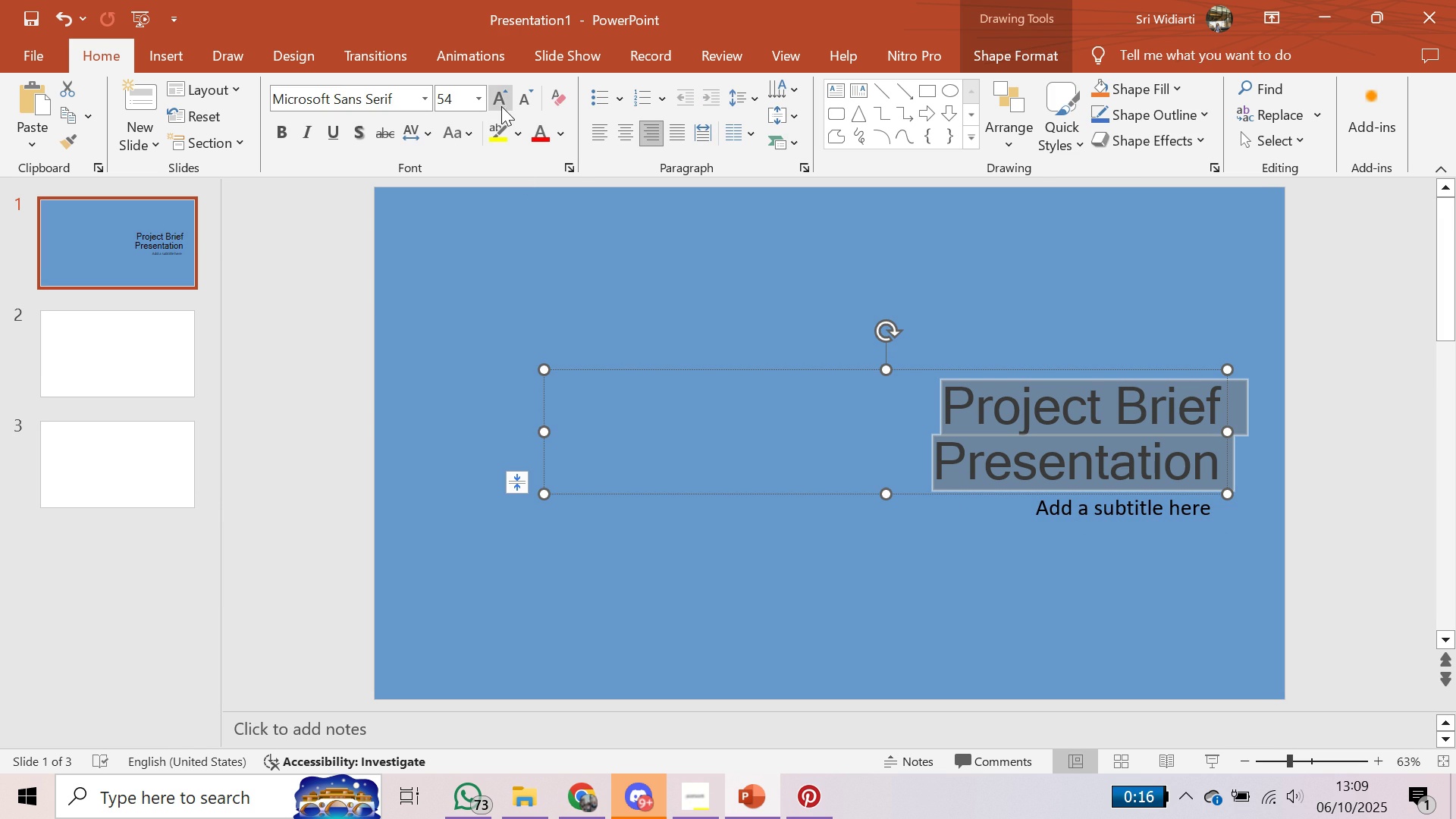 
double_click([499, 105])
 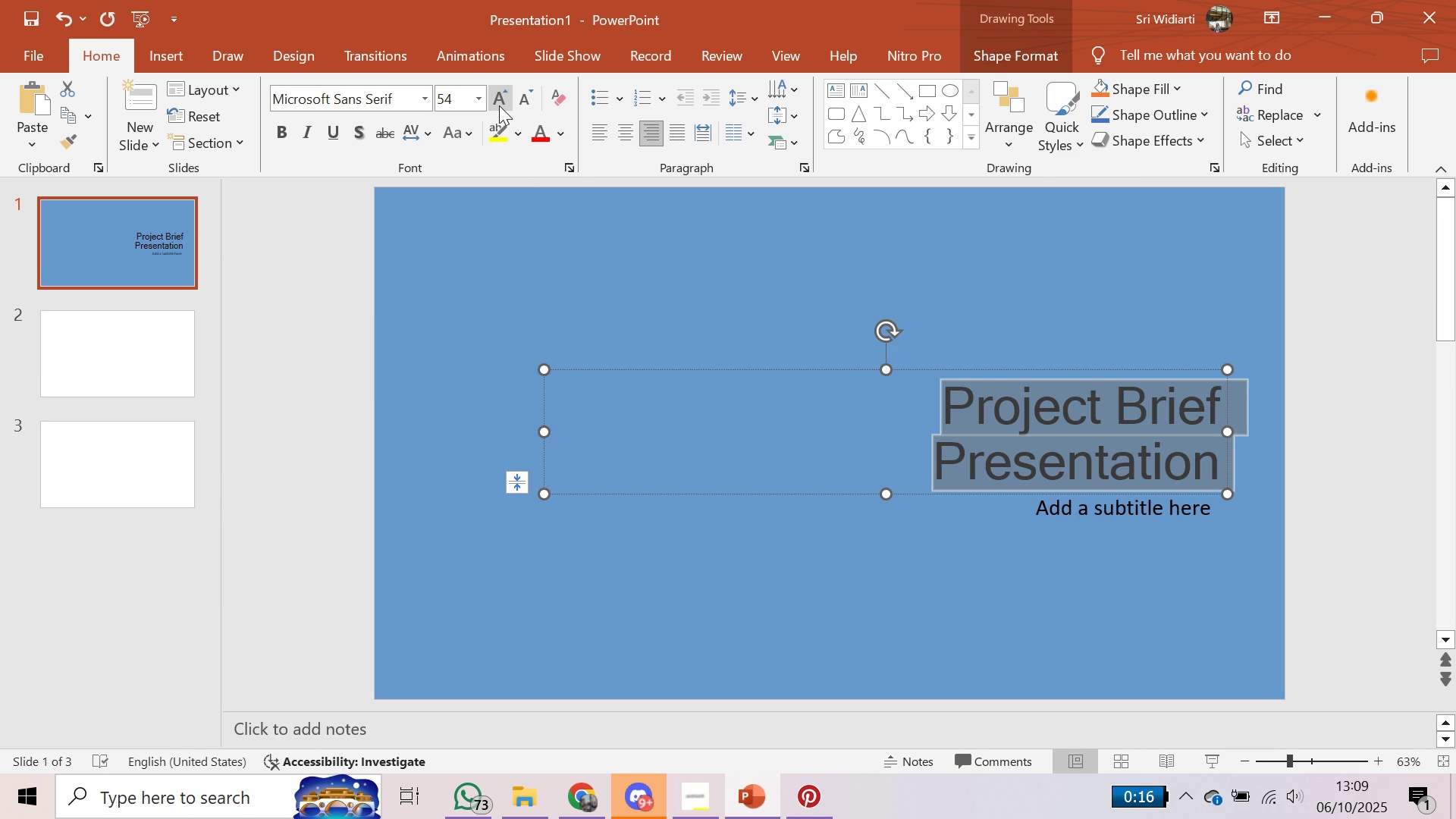 
double_click([499, 105])
 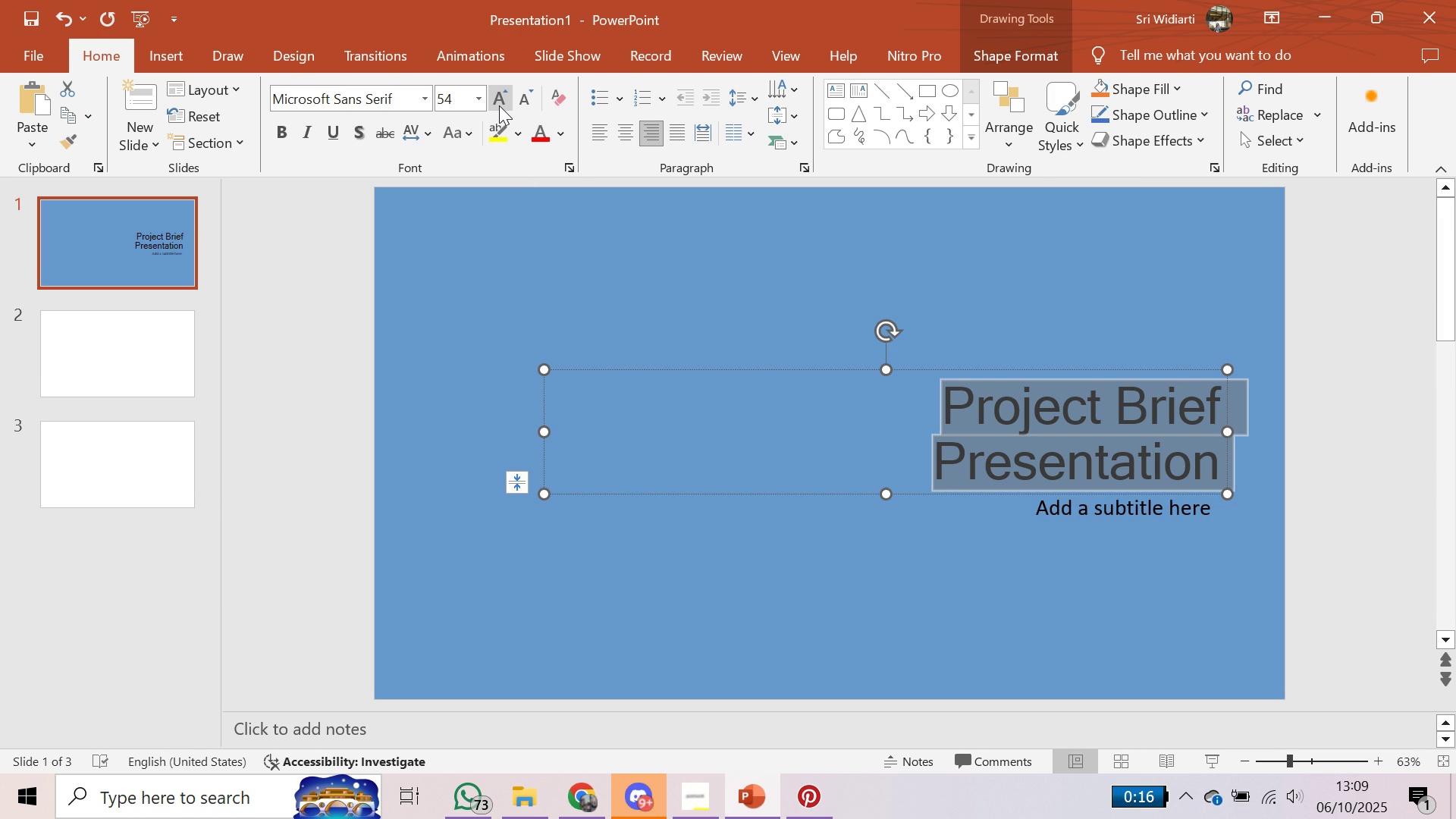 
triple_click([499, 105])
 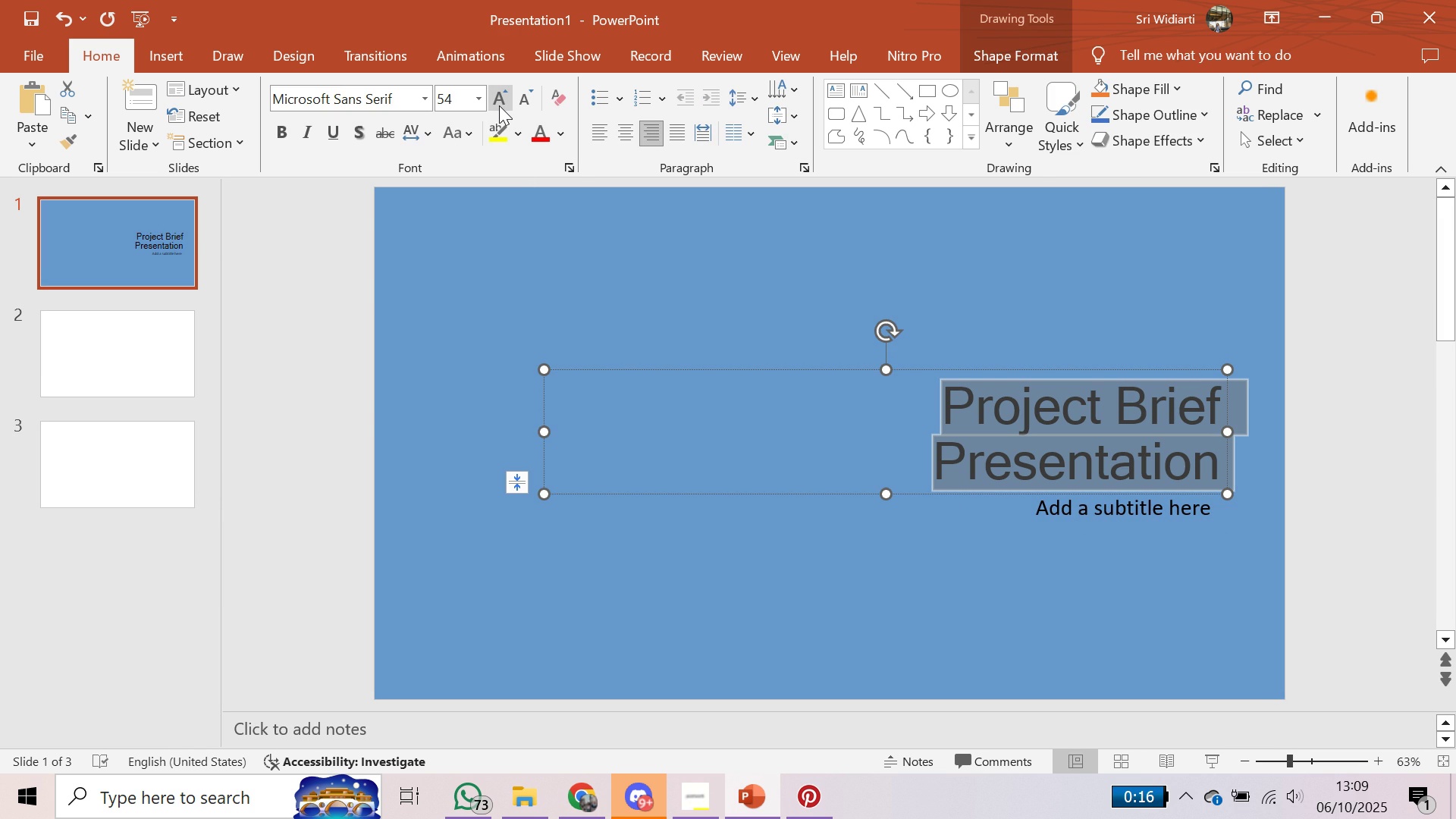 
left_click([499, 105])
 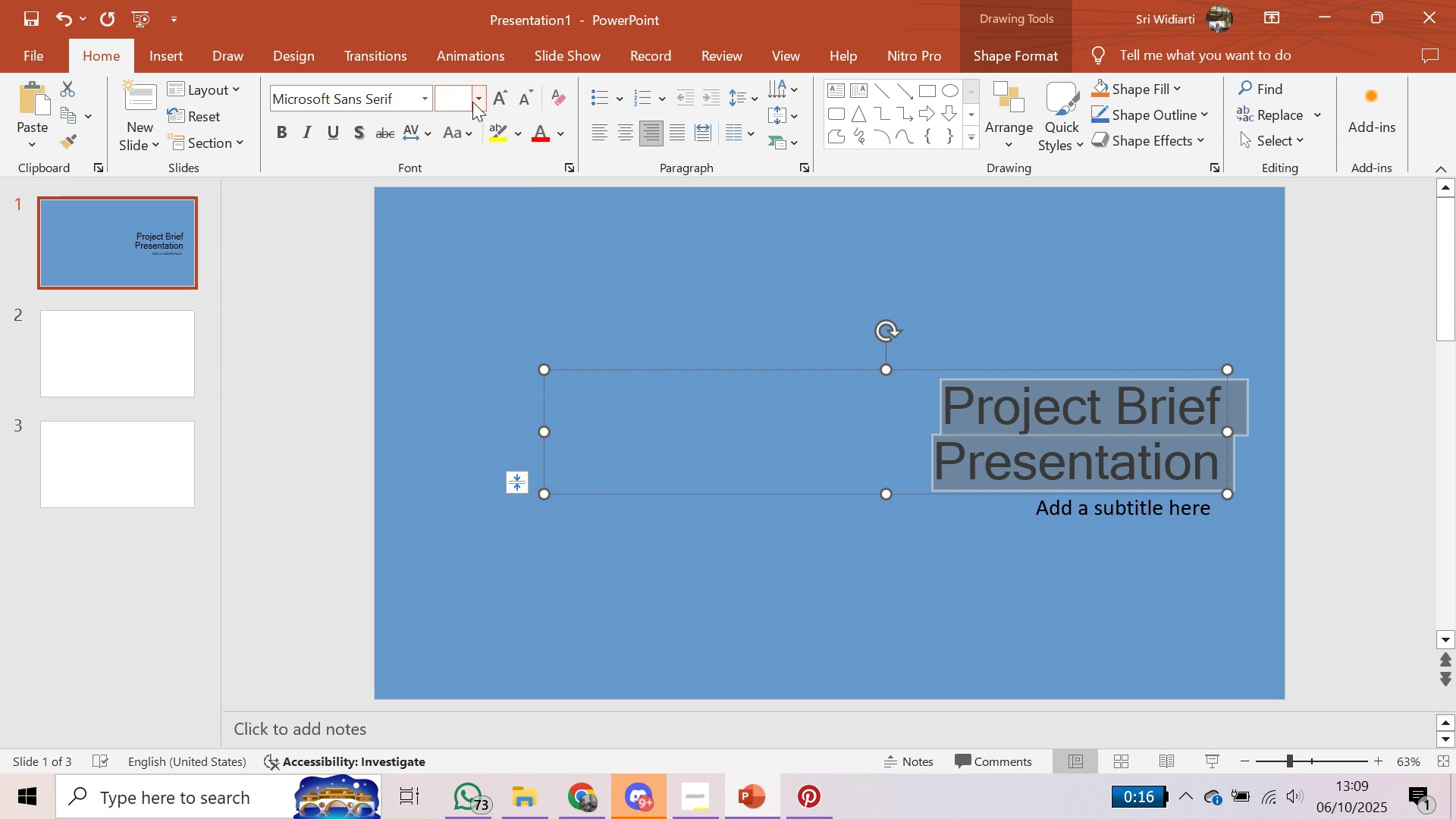 
left_click([478, 101])
 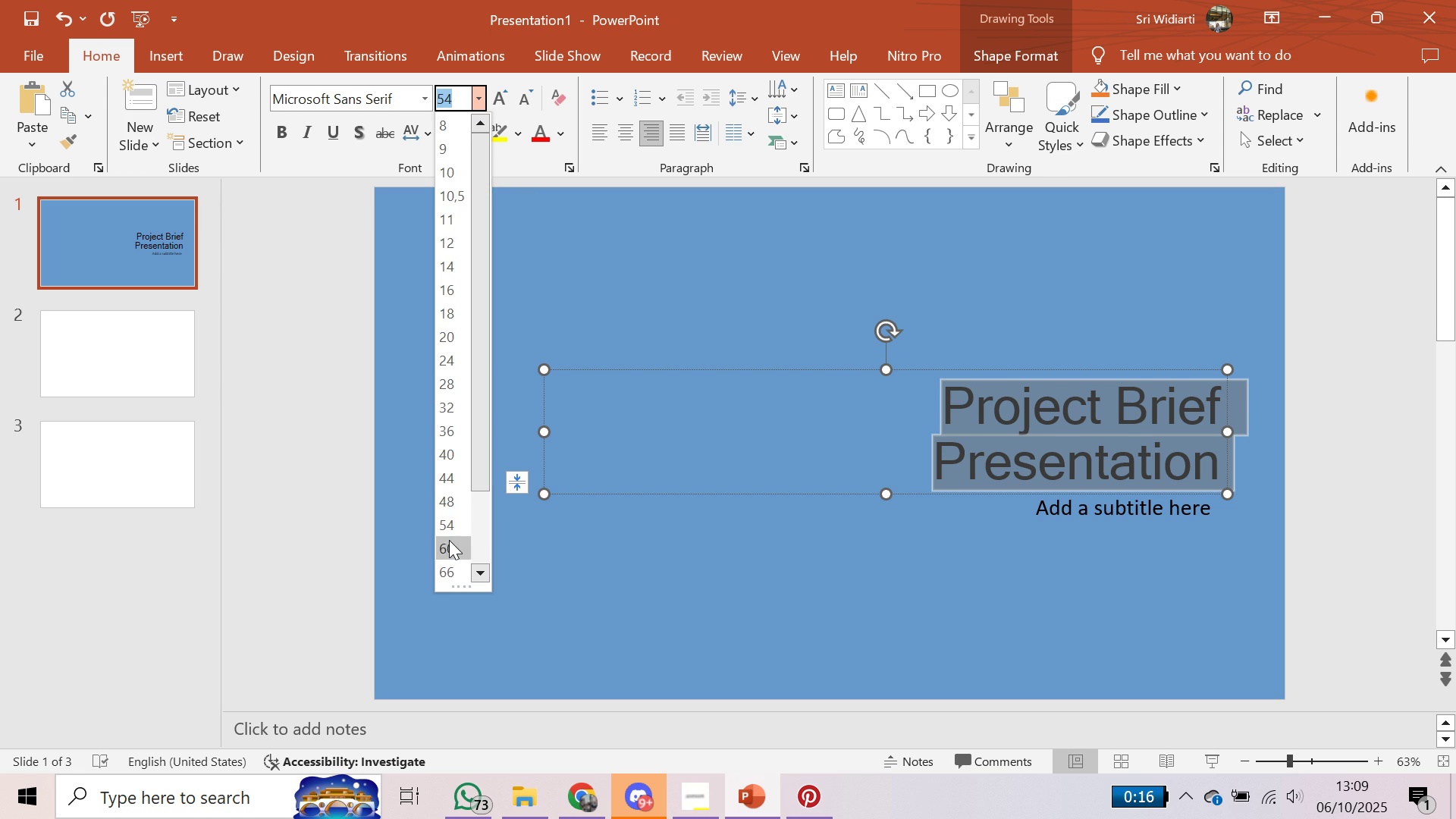 
left_click([449, 541])
 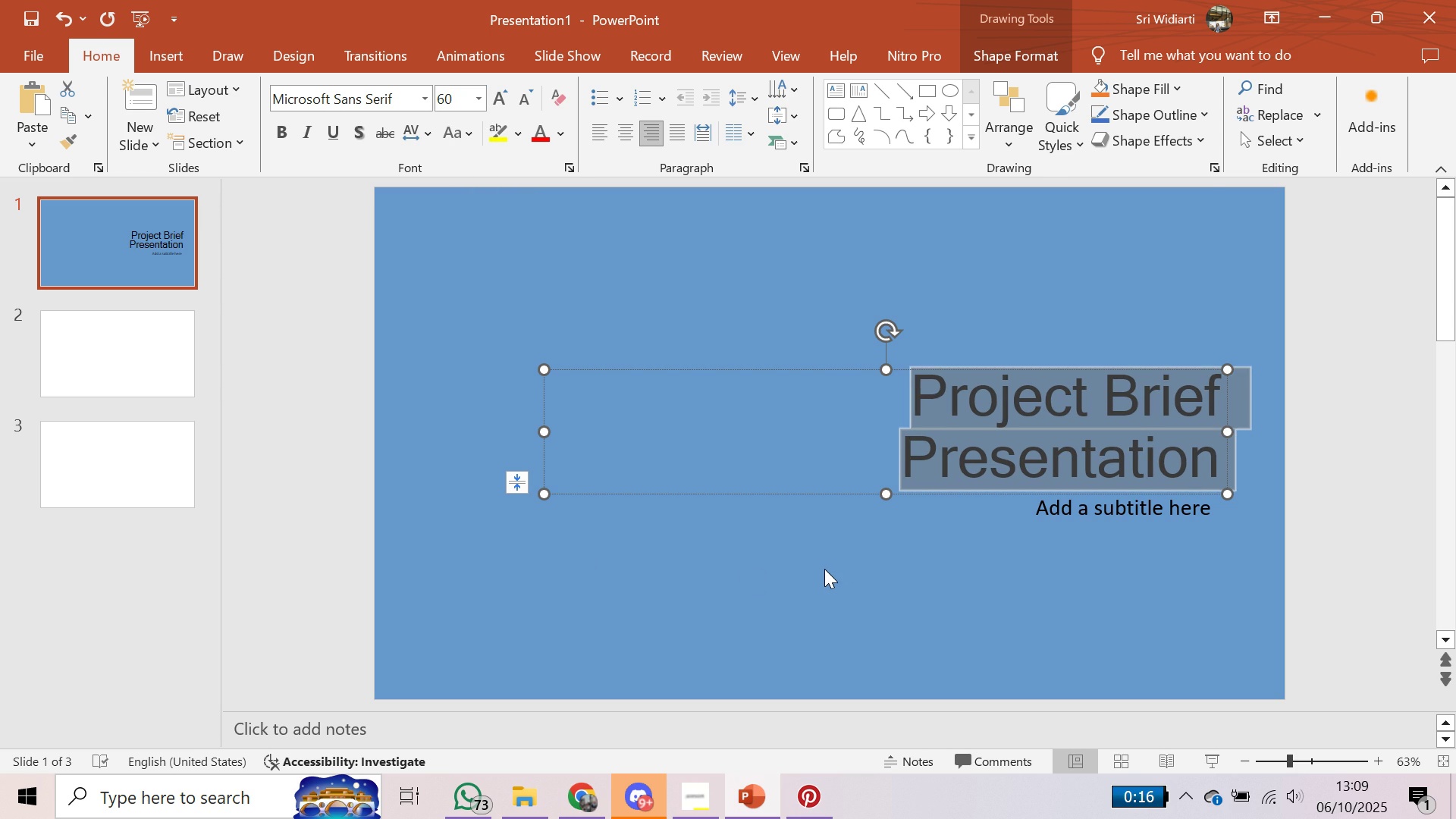 
left_click([838, 566])
 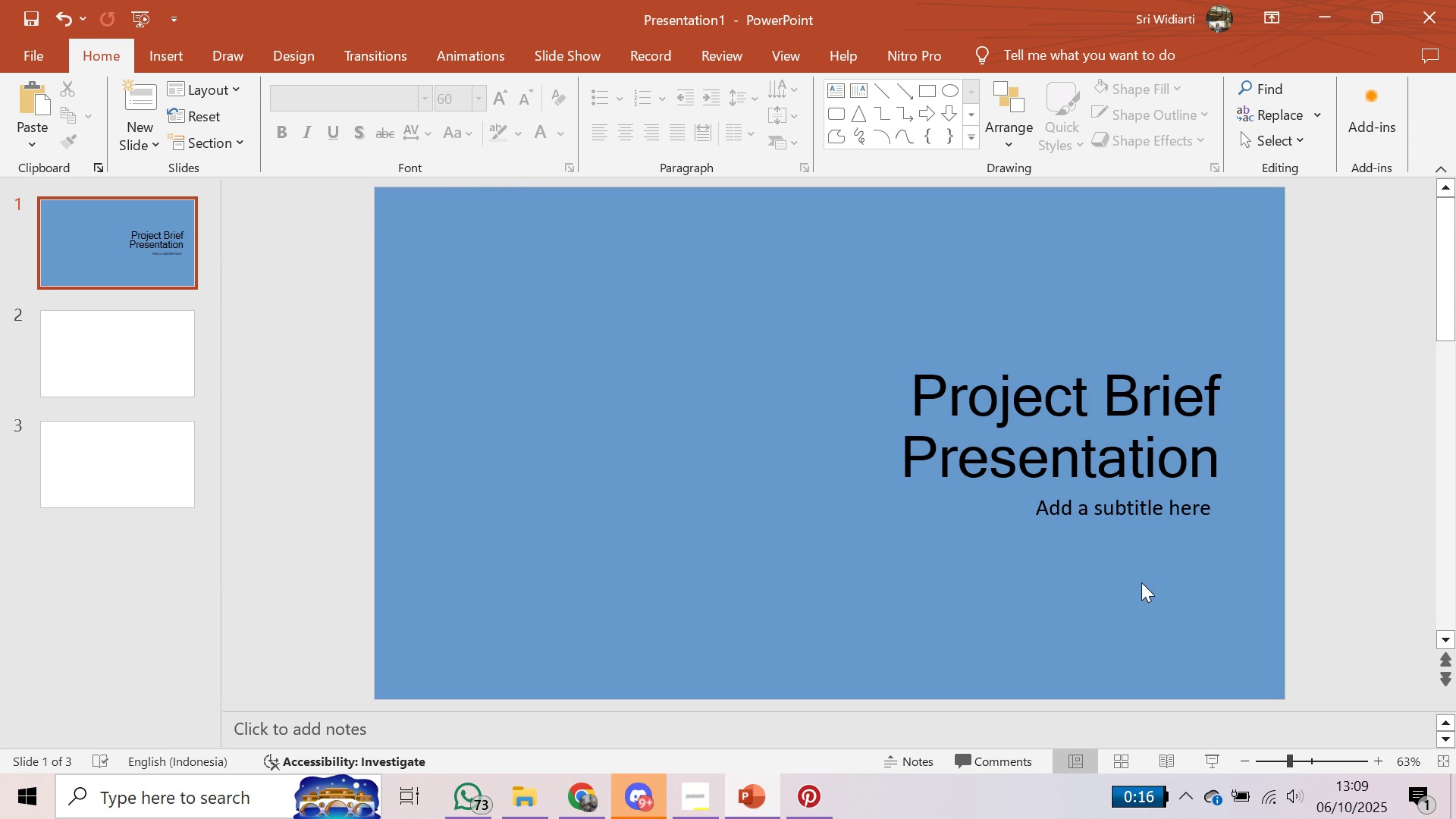 
left_click([1147, 505])
 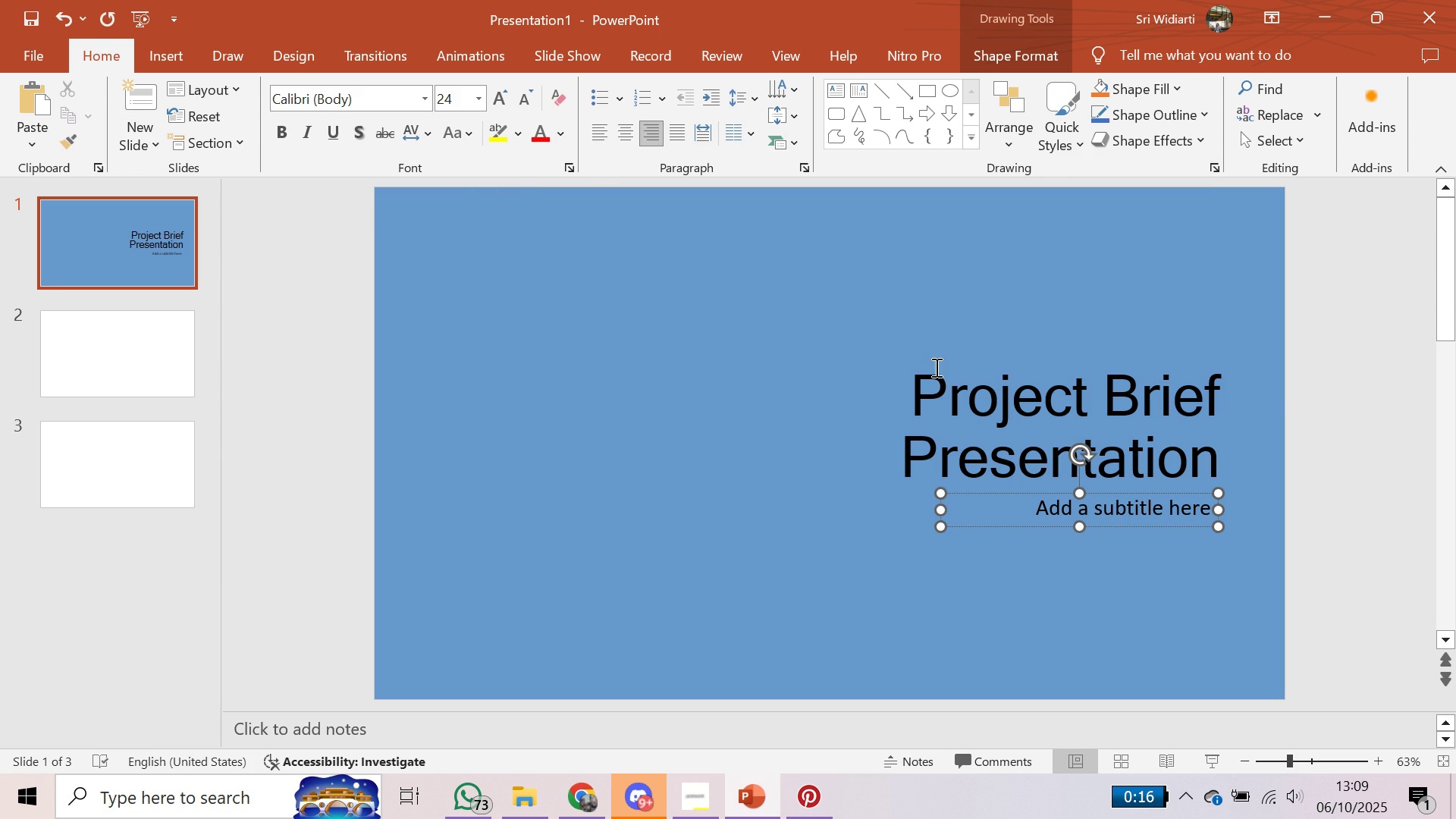 
left_click([952, 400])
 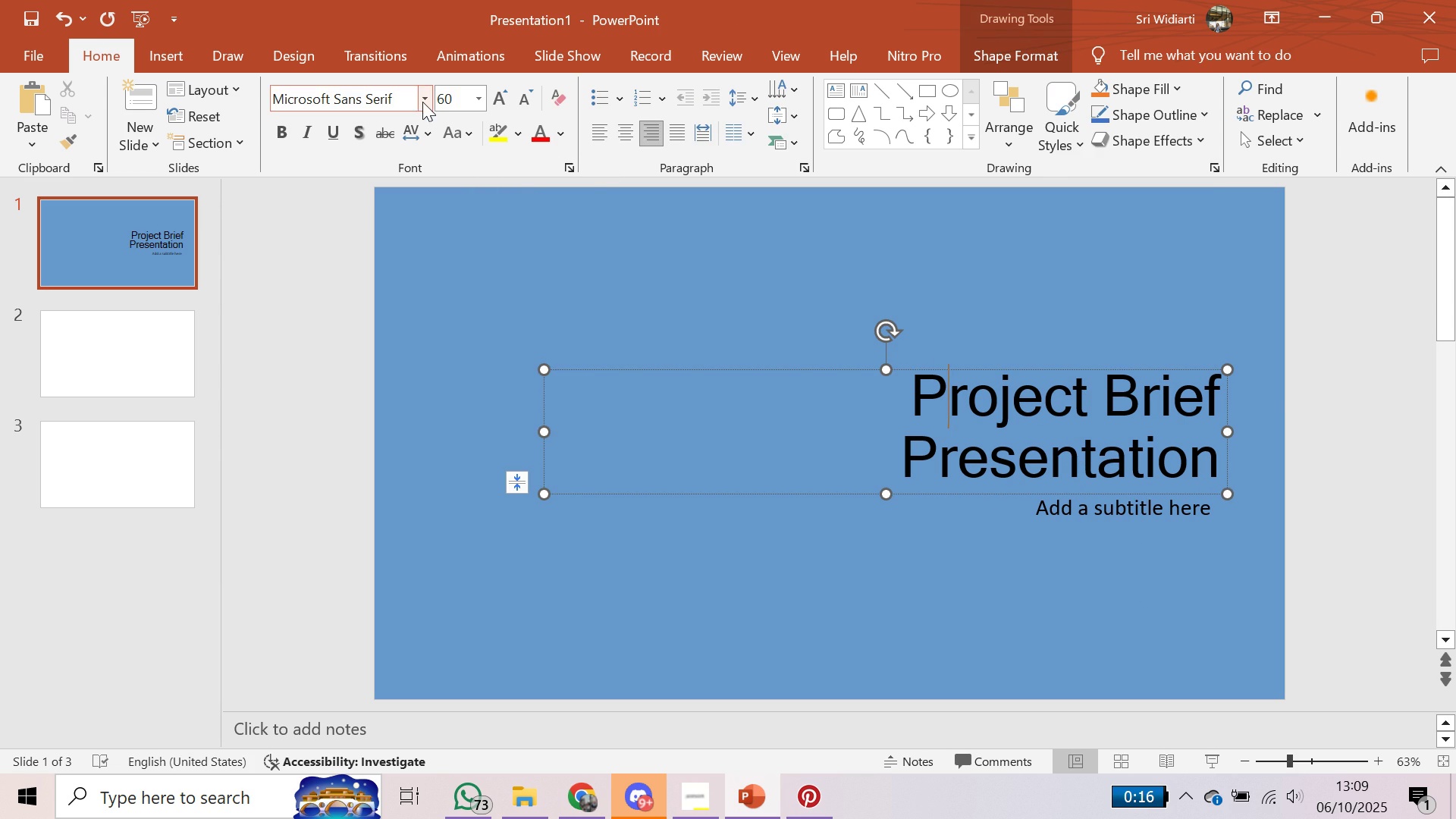 
left_click([422, 101])
 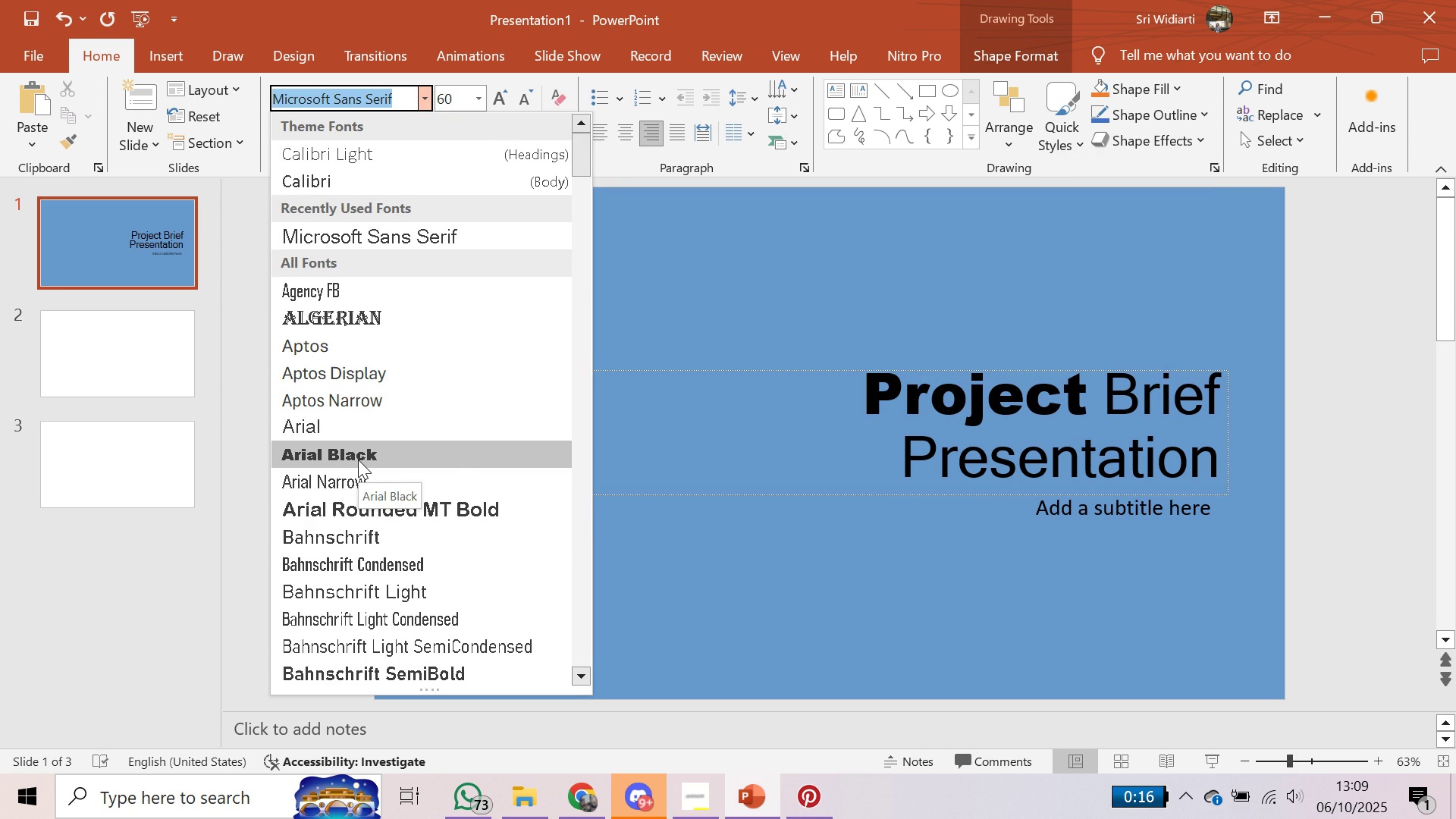 
left_click([1002, 422])
 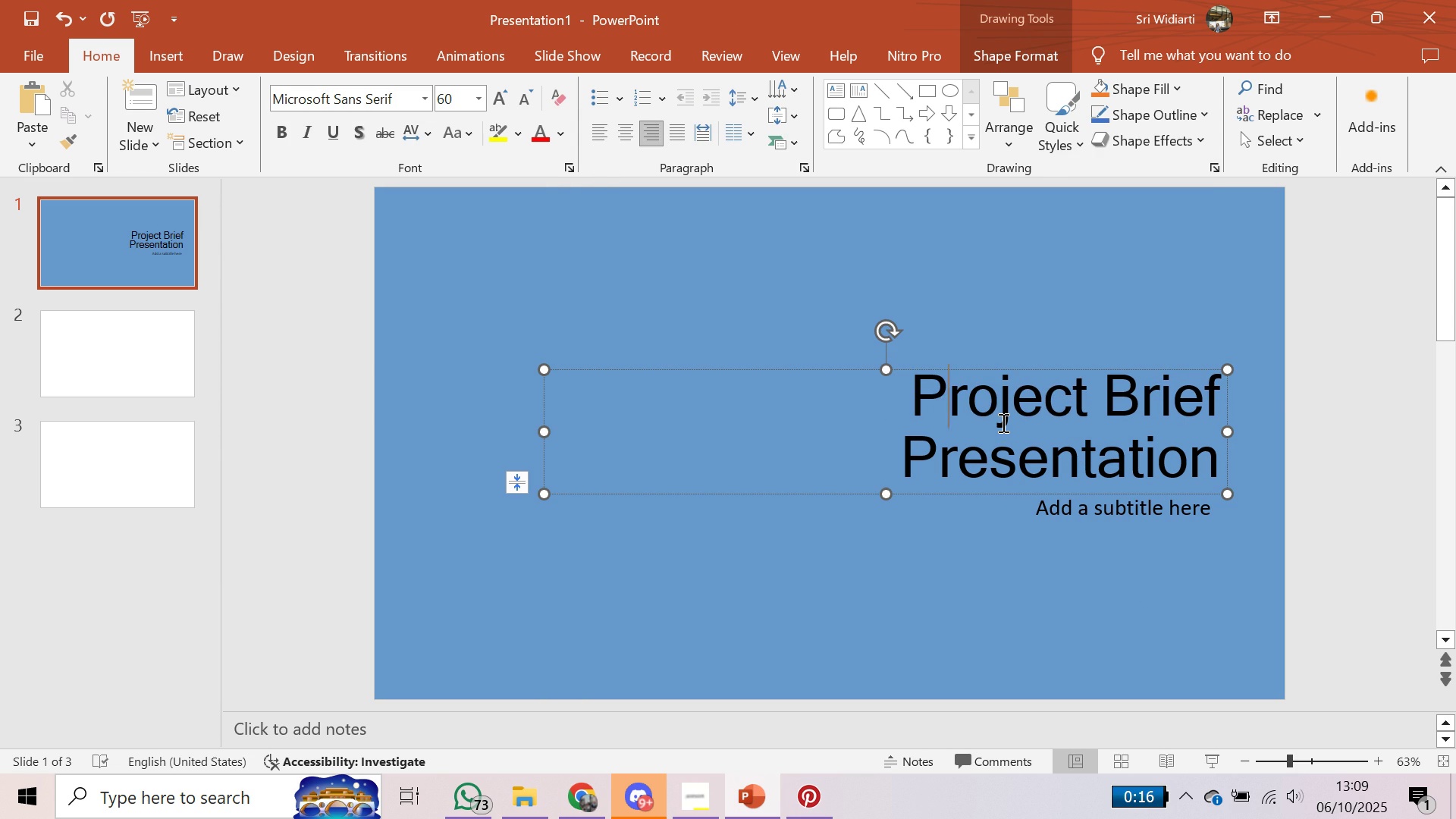 
key(Control+ControlLeft)
 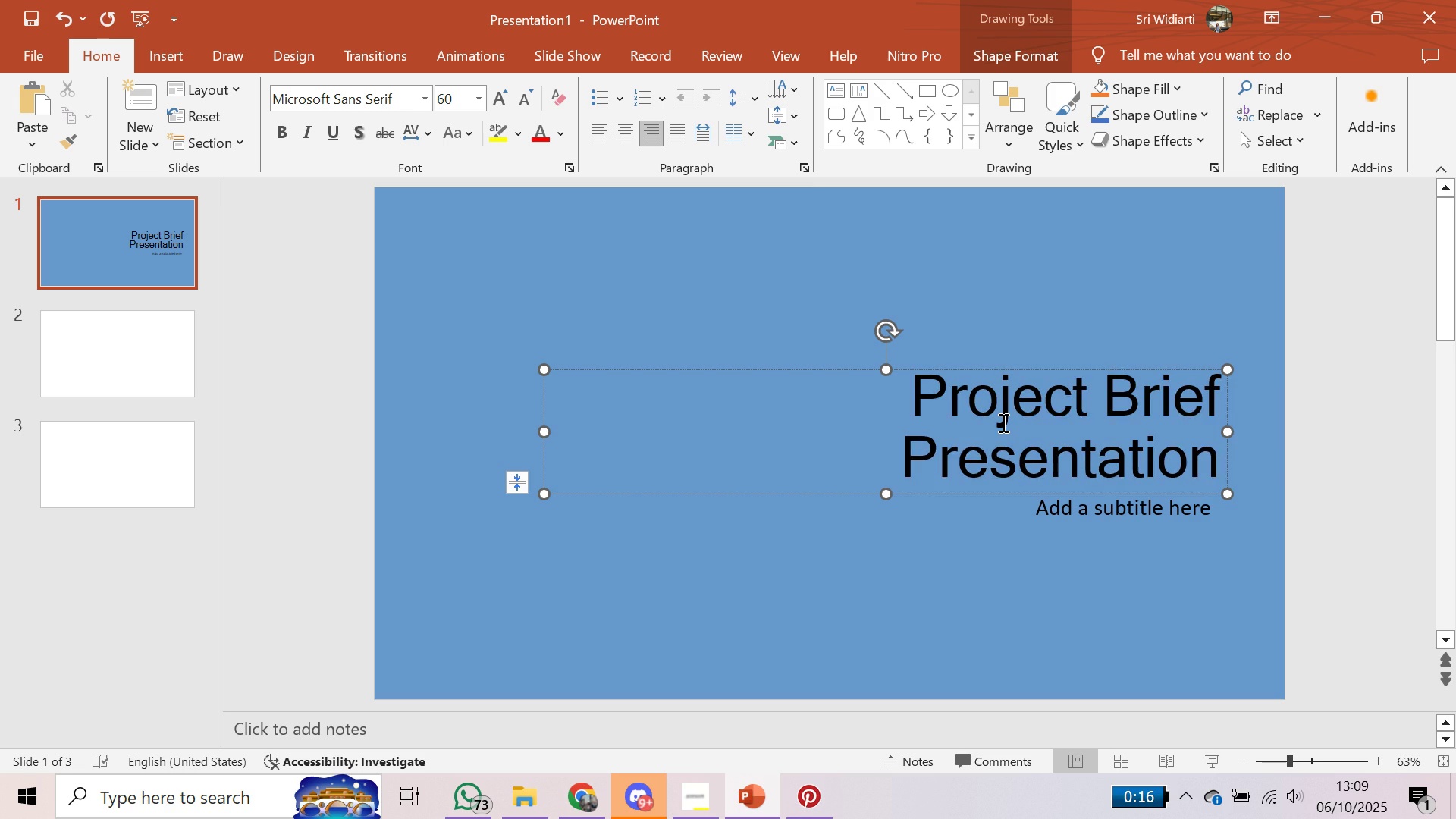 
key(Control+A)
 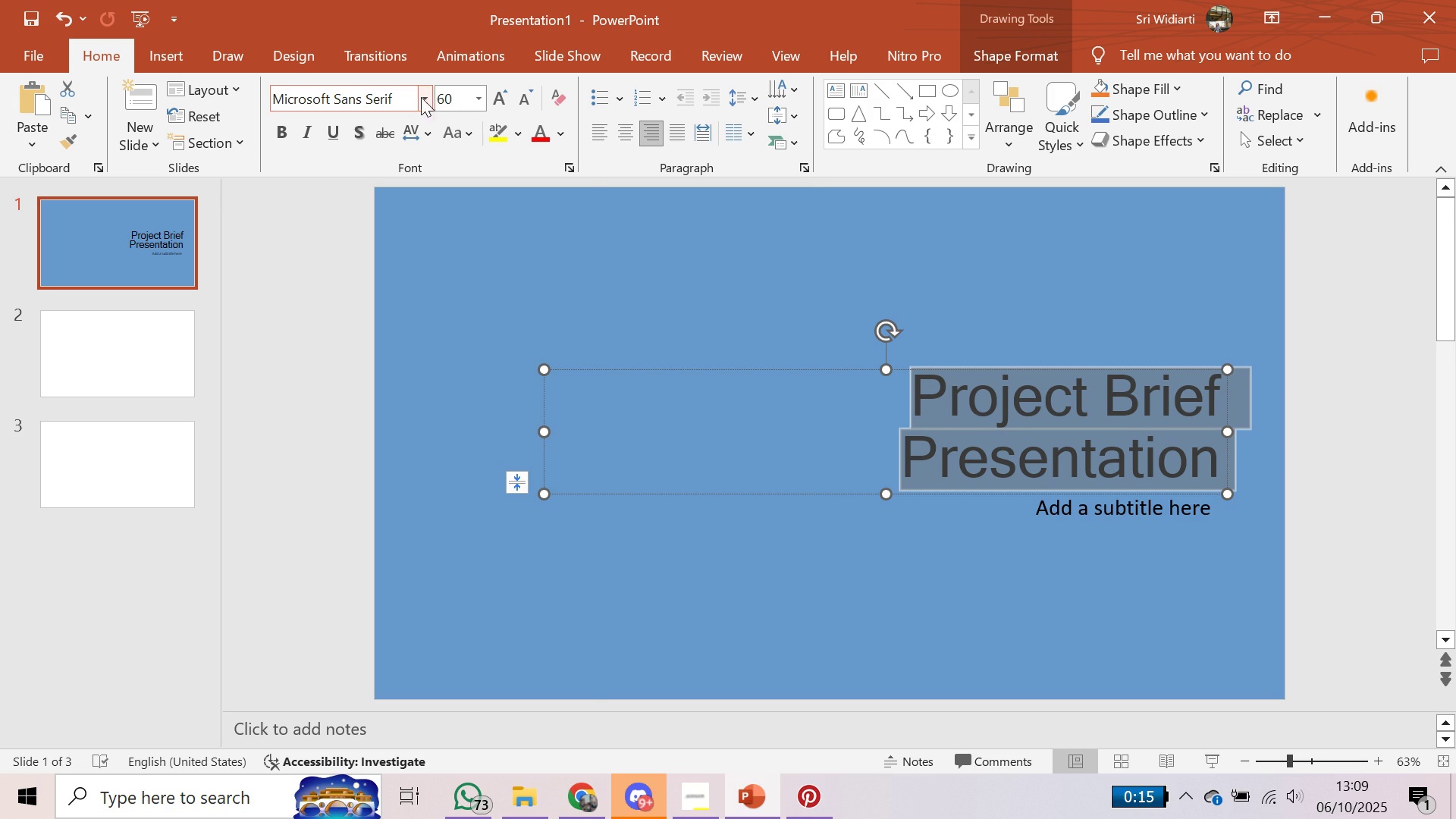 
left_click([427, 107])
 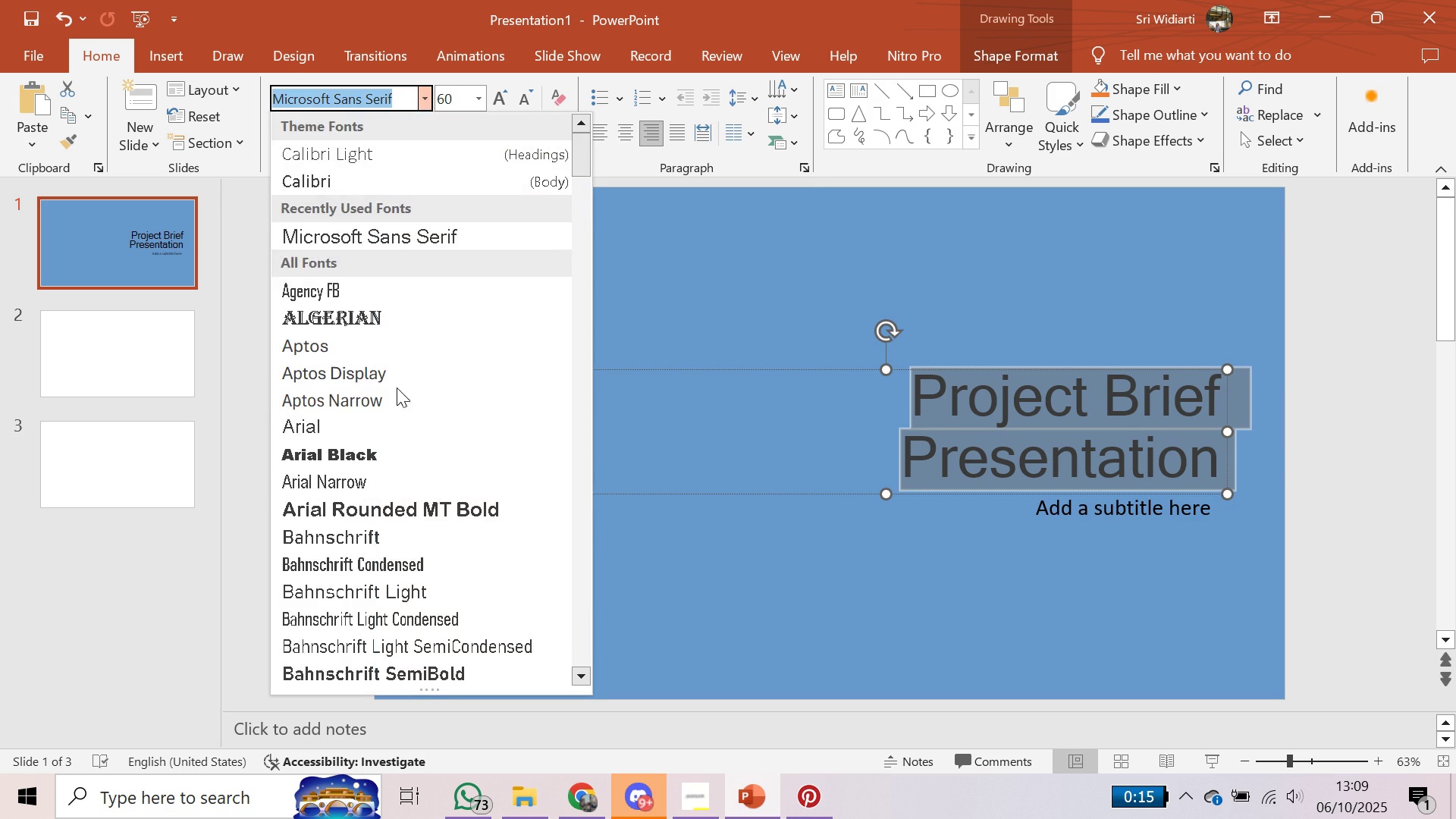 
scroll: coordinate [390, 416], scroll_direction: down, amount: 25.0
 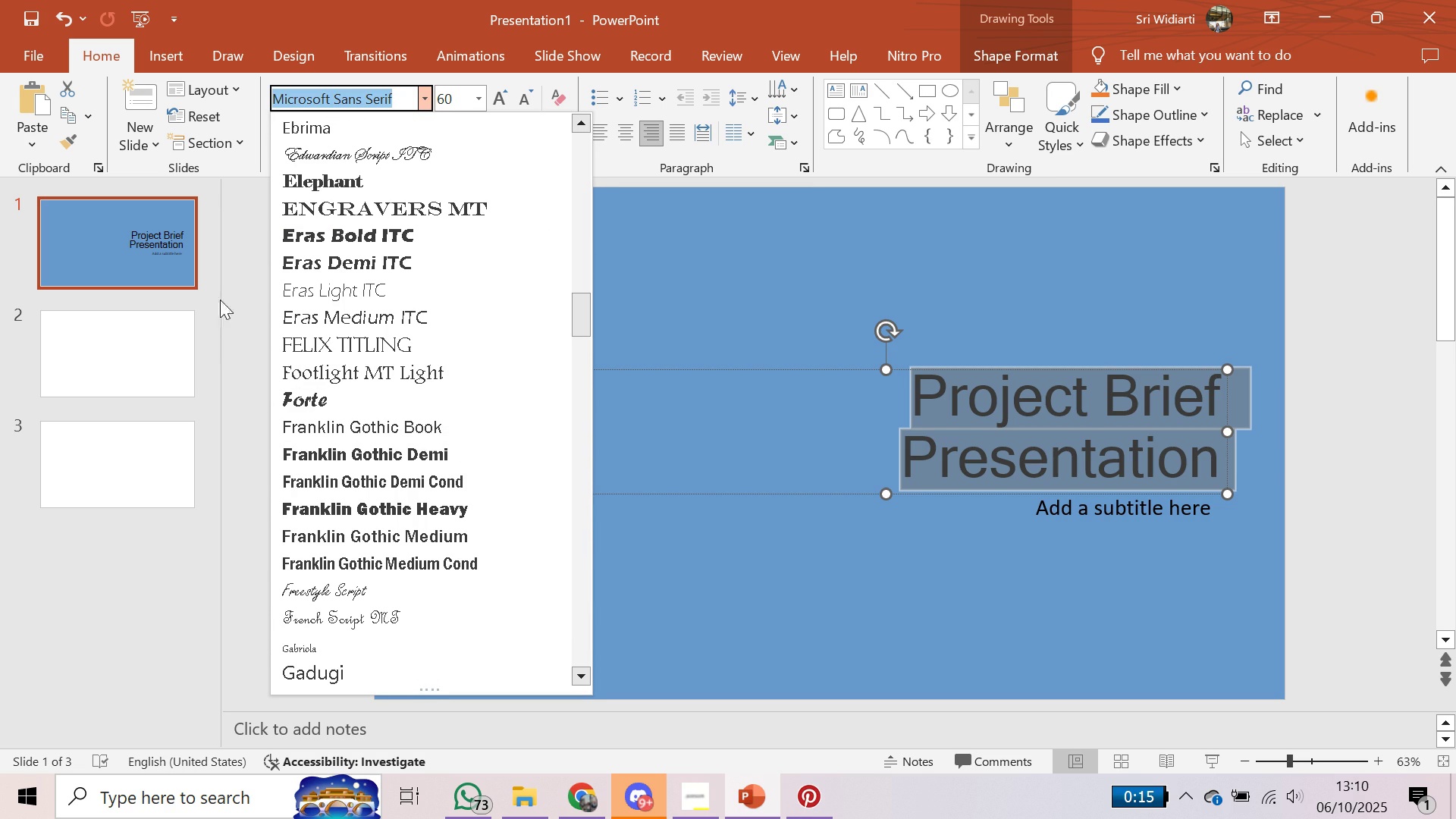 
wait(11.59)
 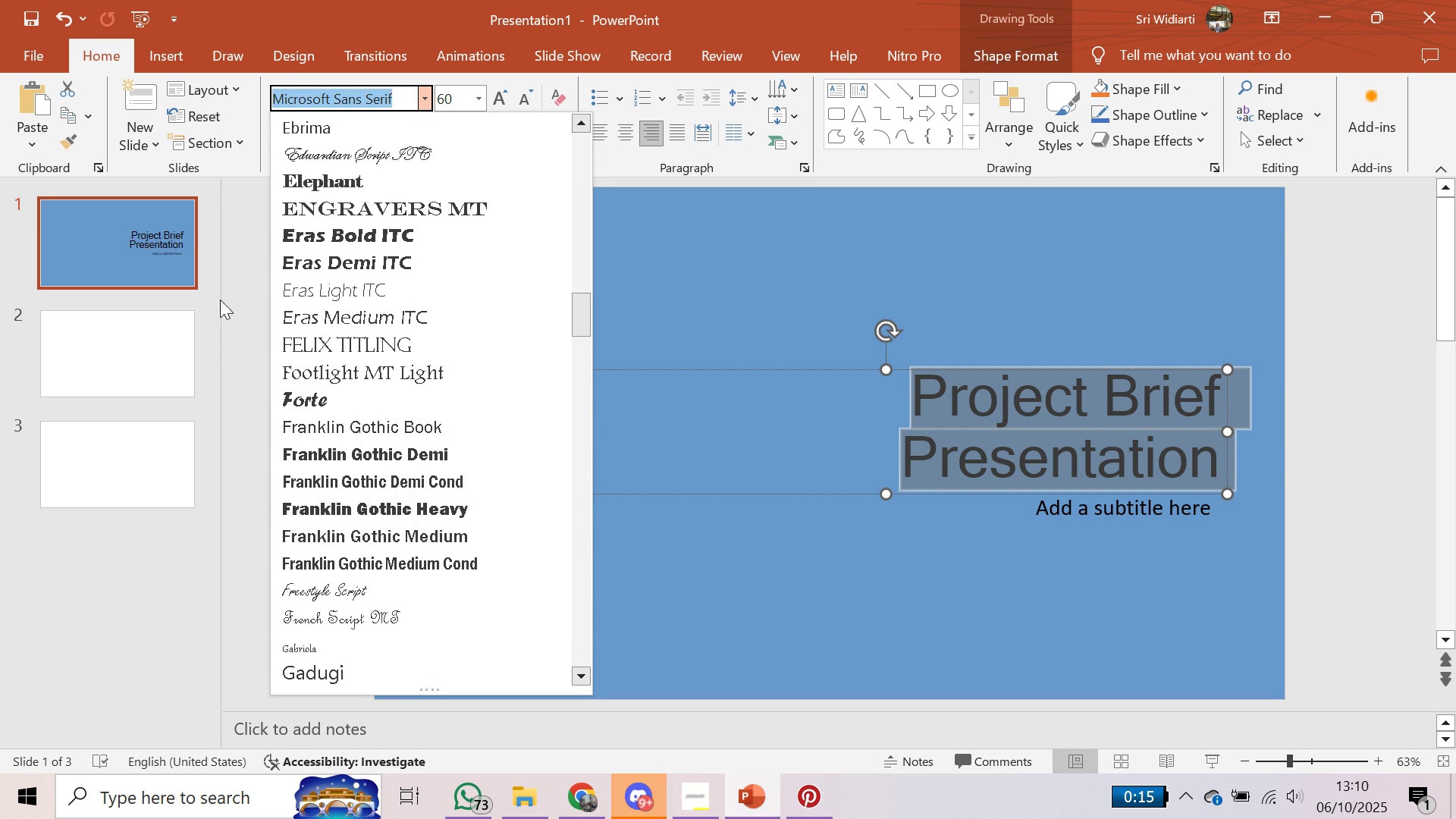 
mouse_move([451, 459])
 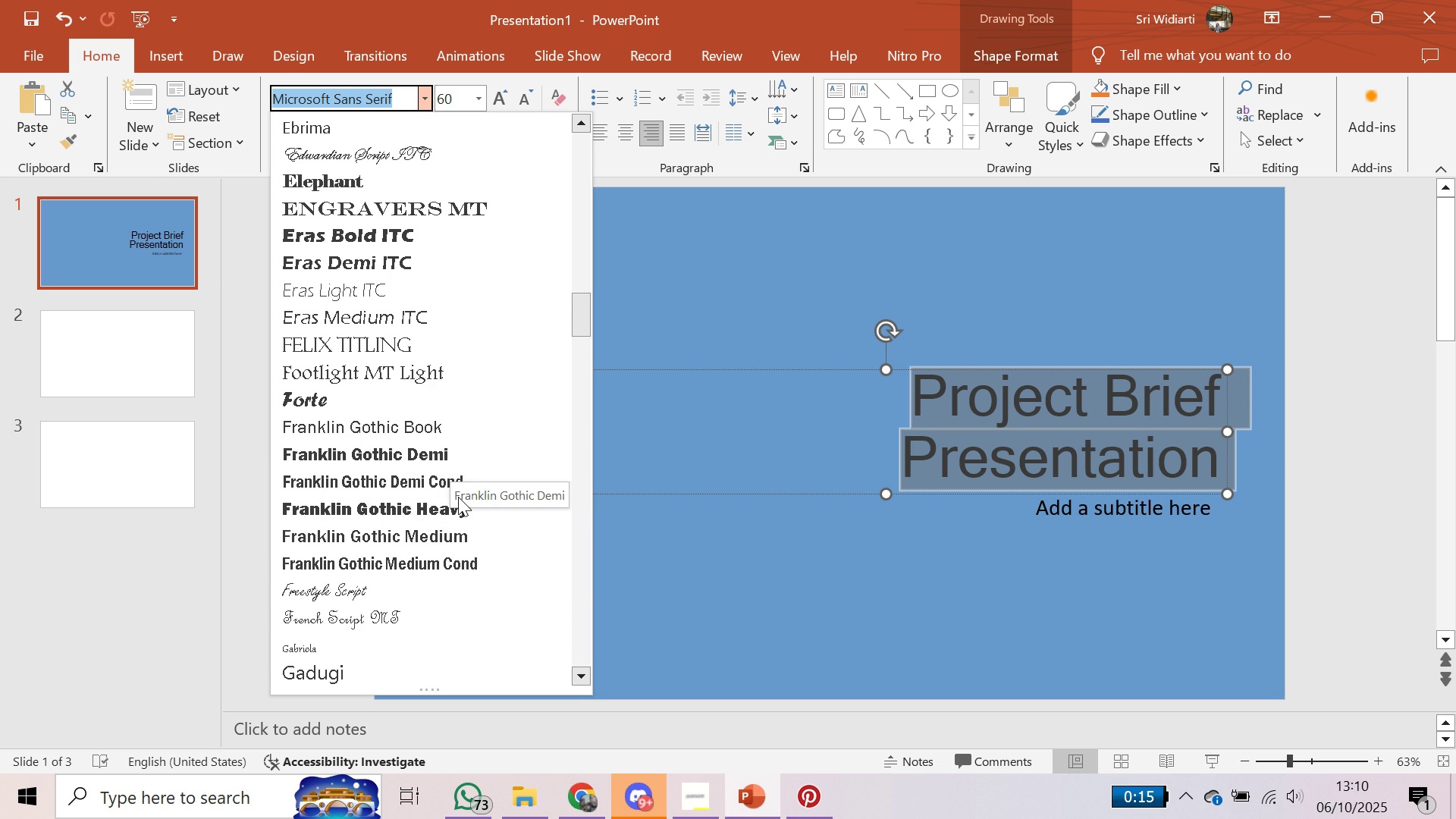 
mouse_move([460, 509])
 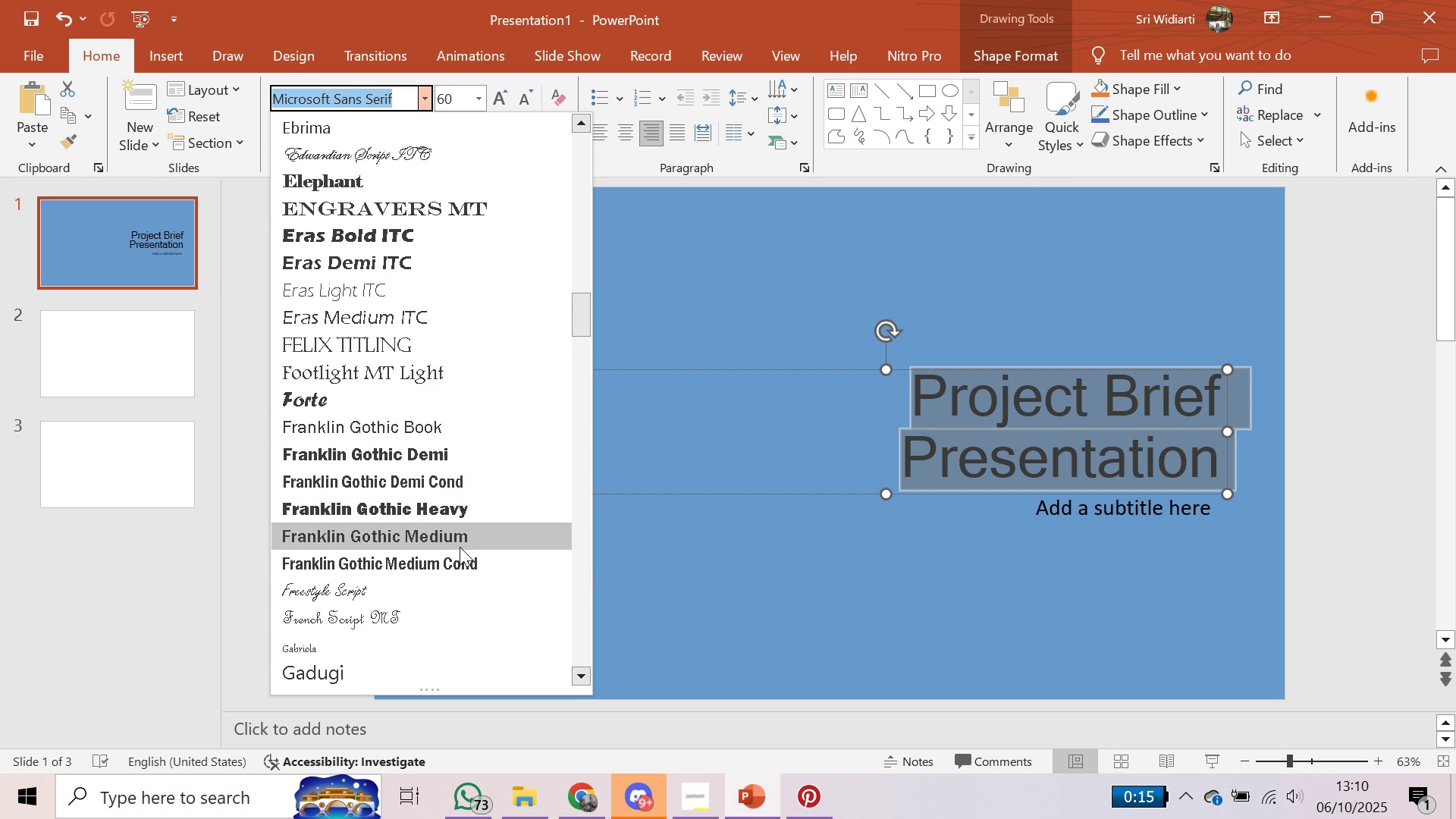 
scroll: coordinate [460, 547], scroll_direction: down, amount: 3.0
 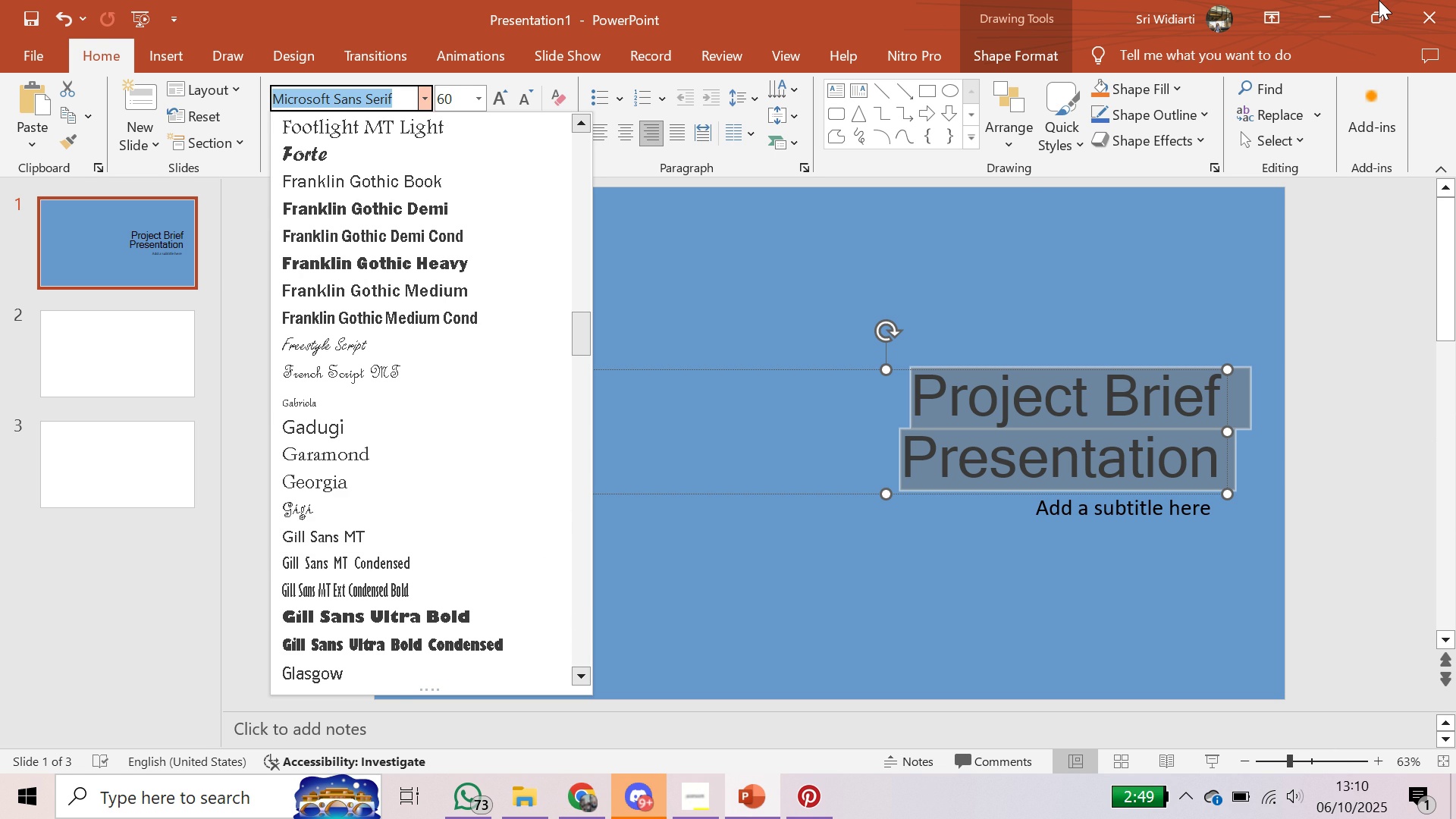 
wait(15.05)
 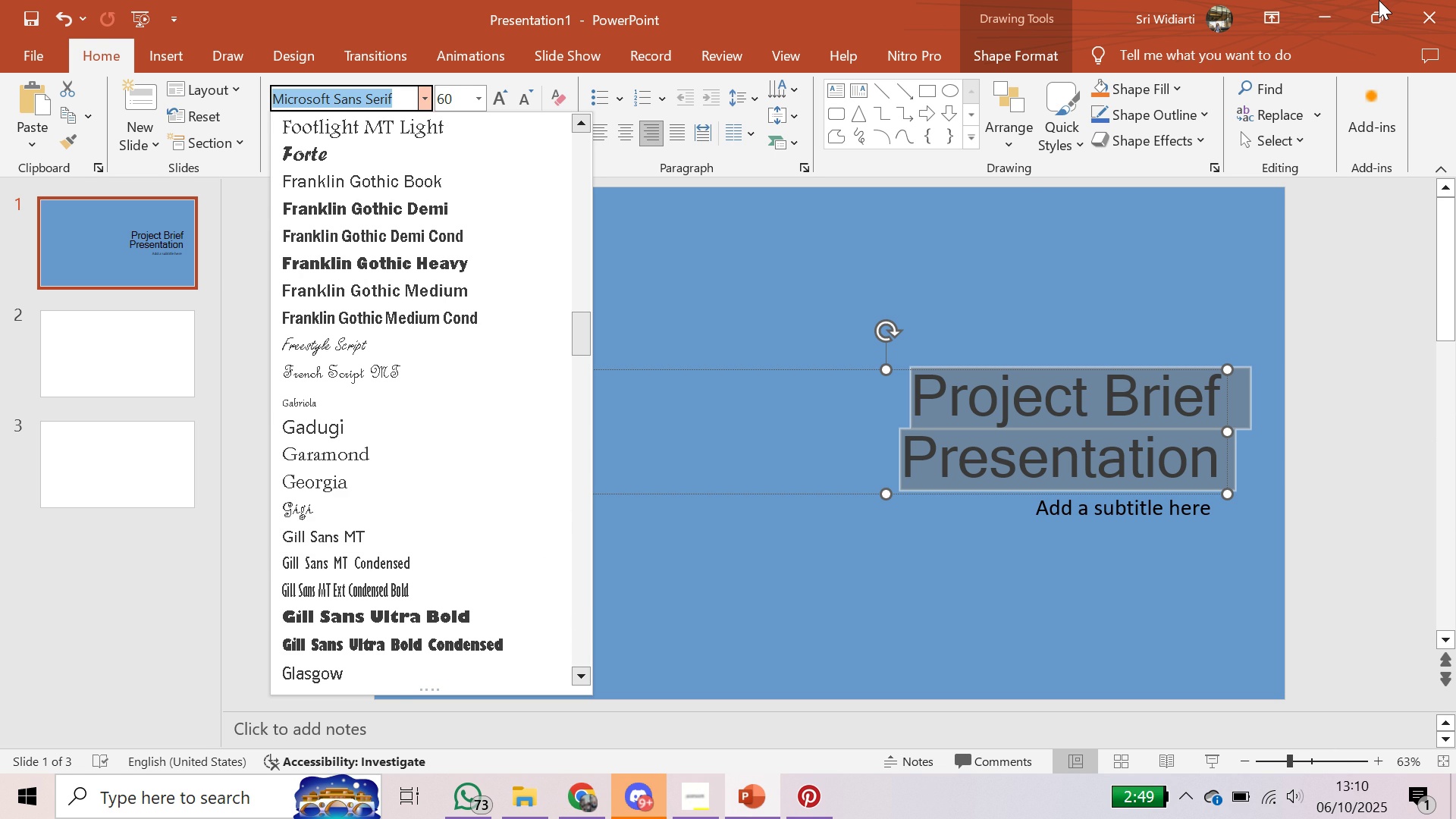 
scroll: coordinate [1455, 55], scroll_direction: up, amount: 2.0
 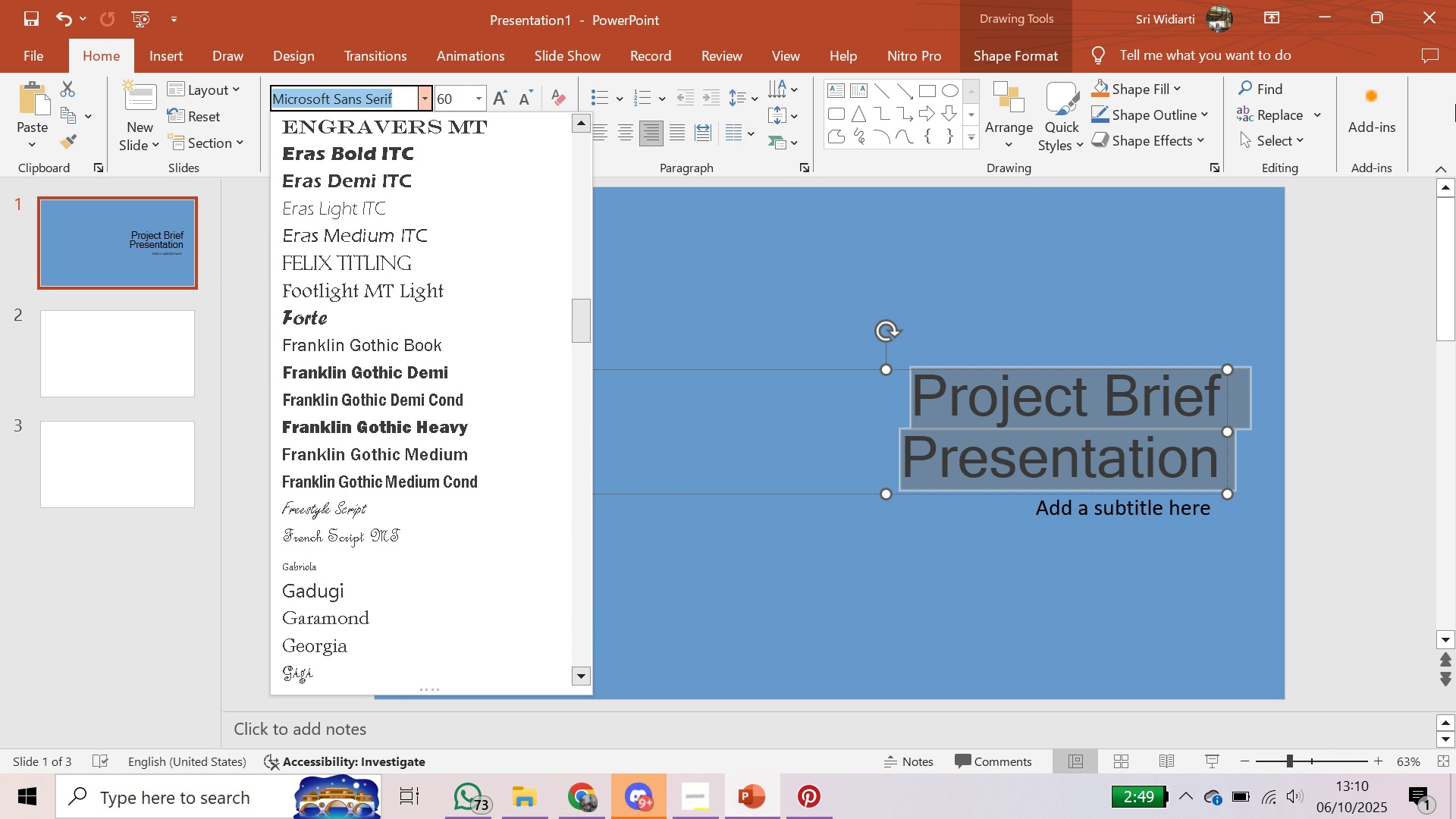 
wait(8.69)
 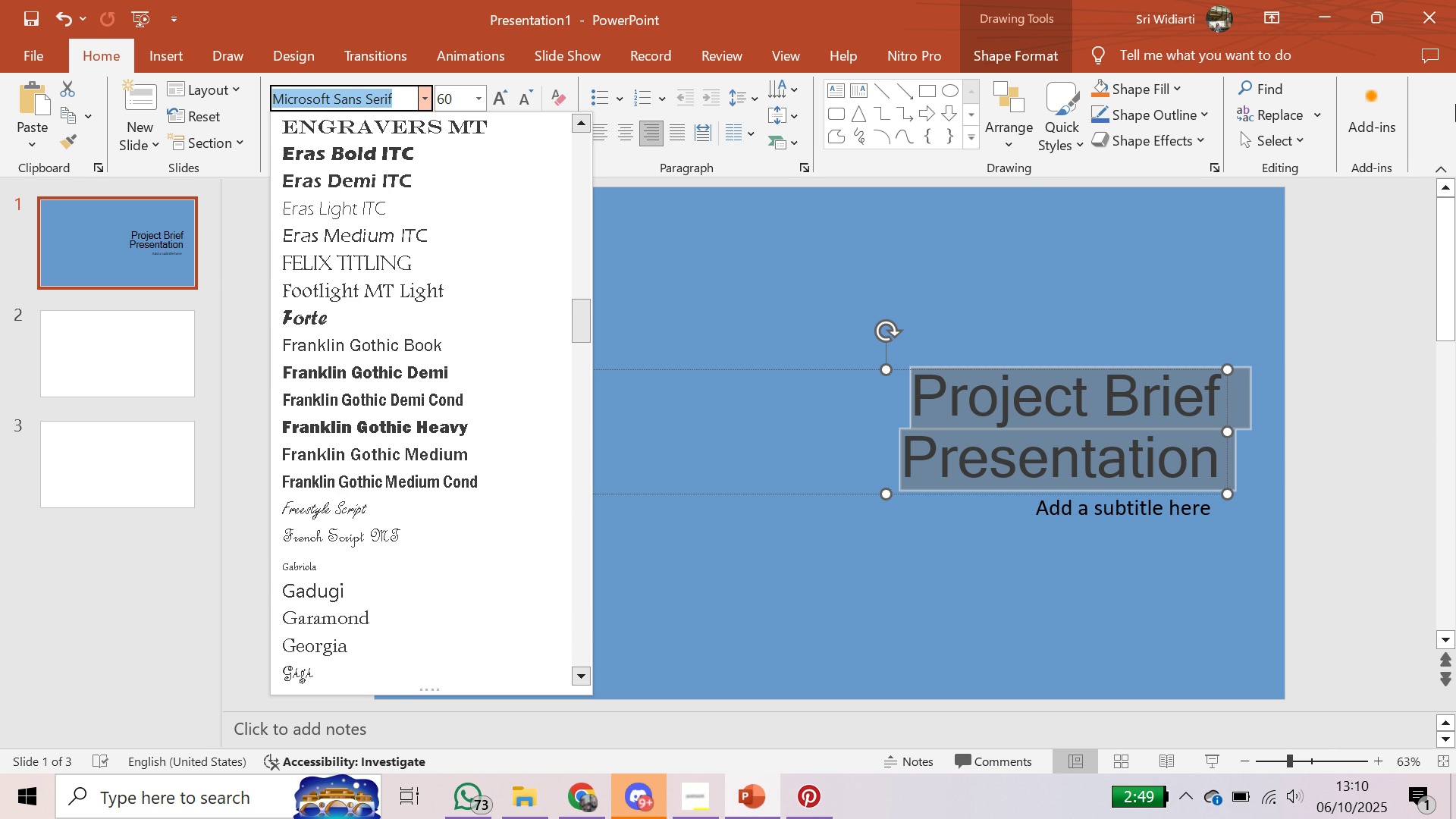 
scroll: coordinate [457, 551], scroll_direction: down, amount: 21.0
 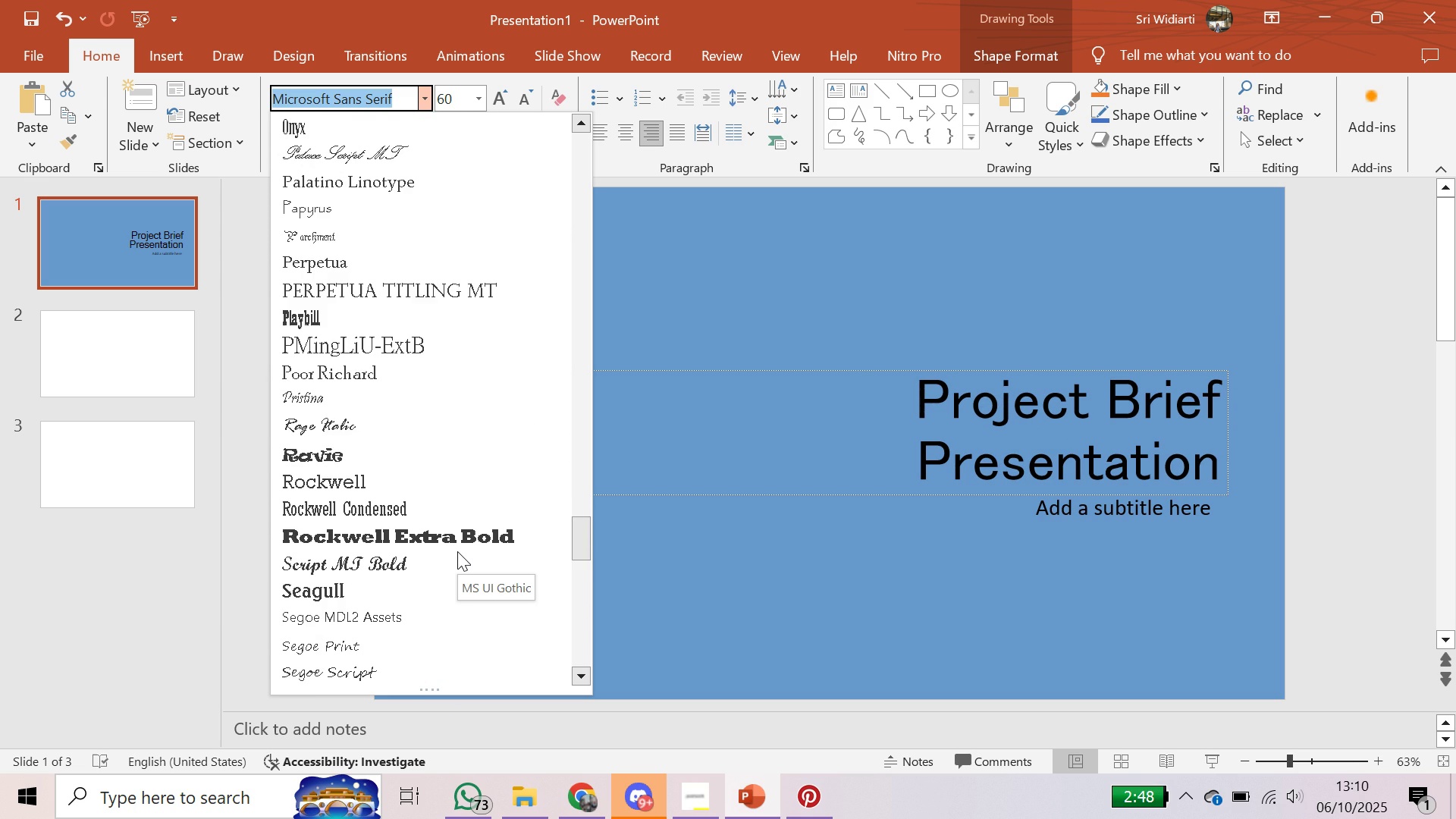 
scroll: coordinate [457, 551], scroll_direction: down, amount: 2.0
 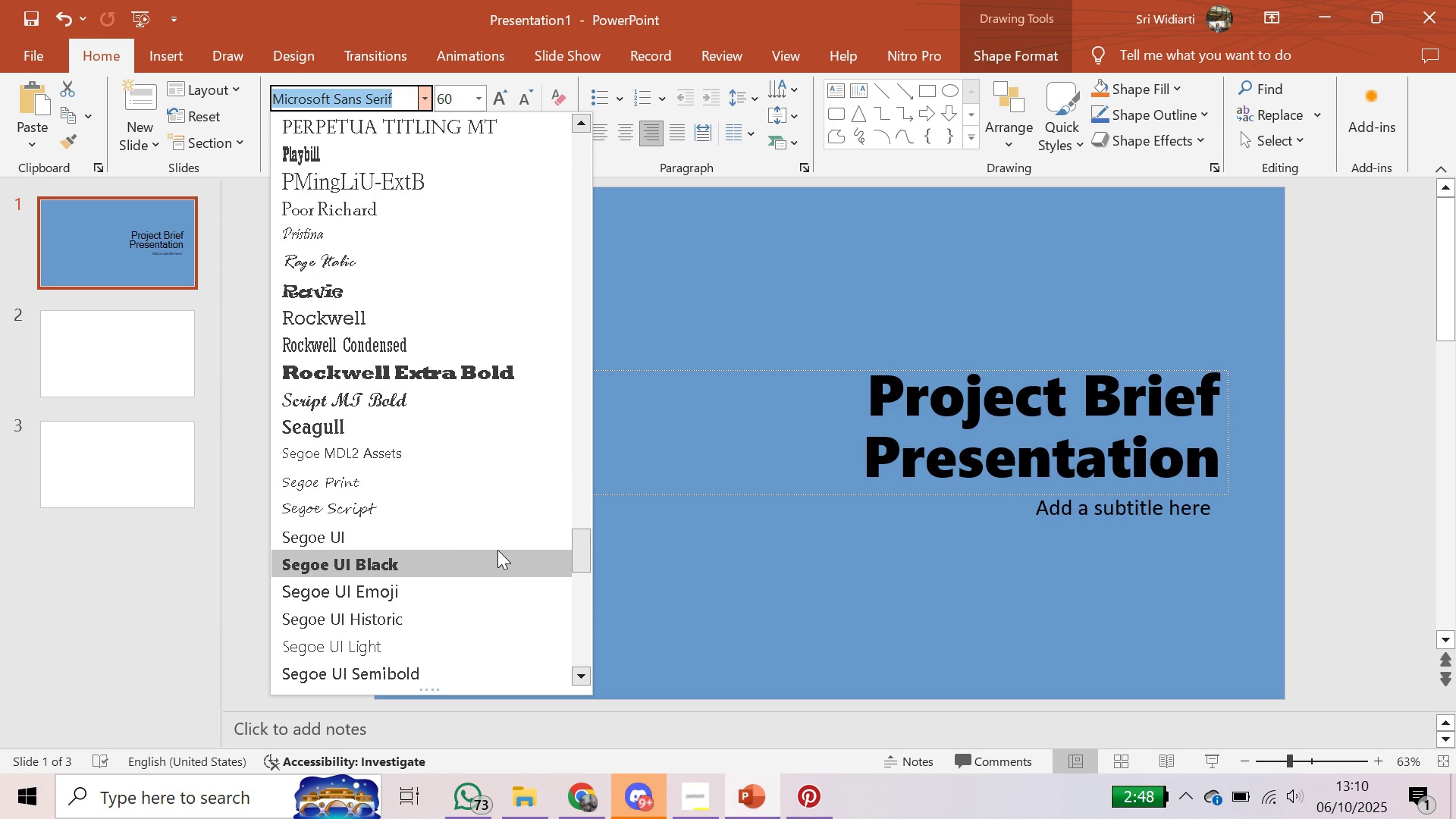 
left_click([497, 551])
 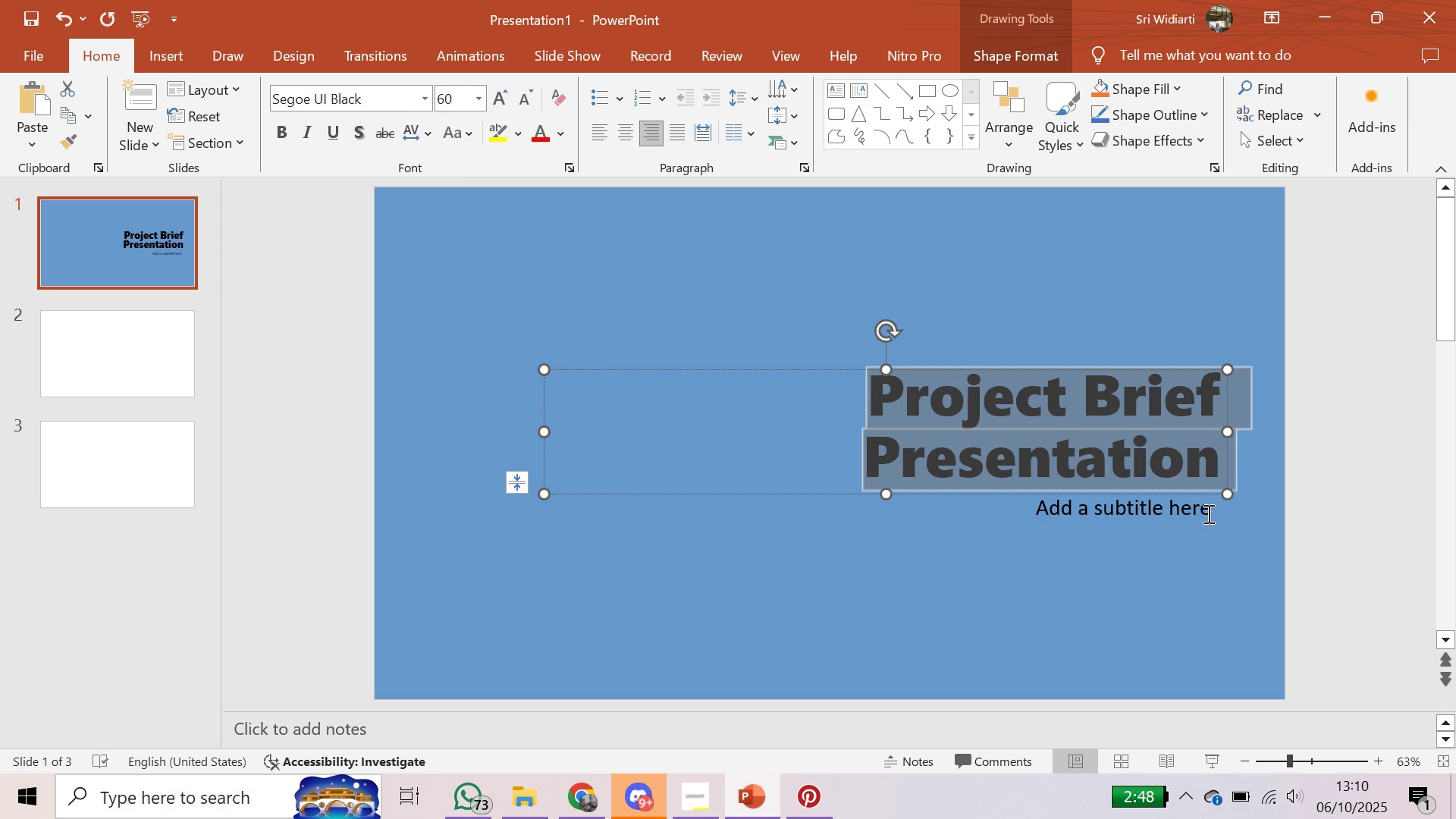 
left_click([1207, 513])
 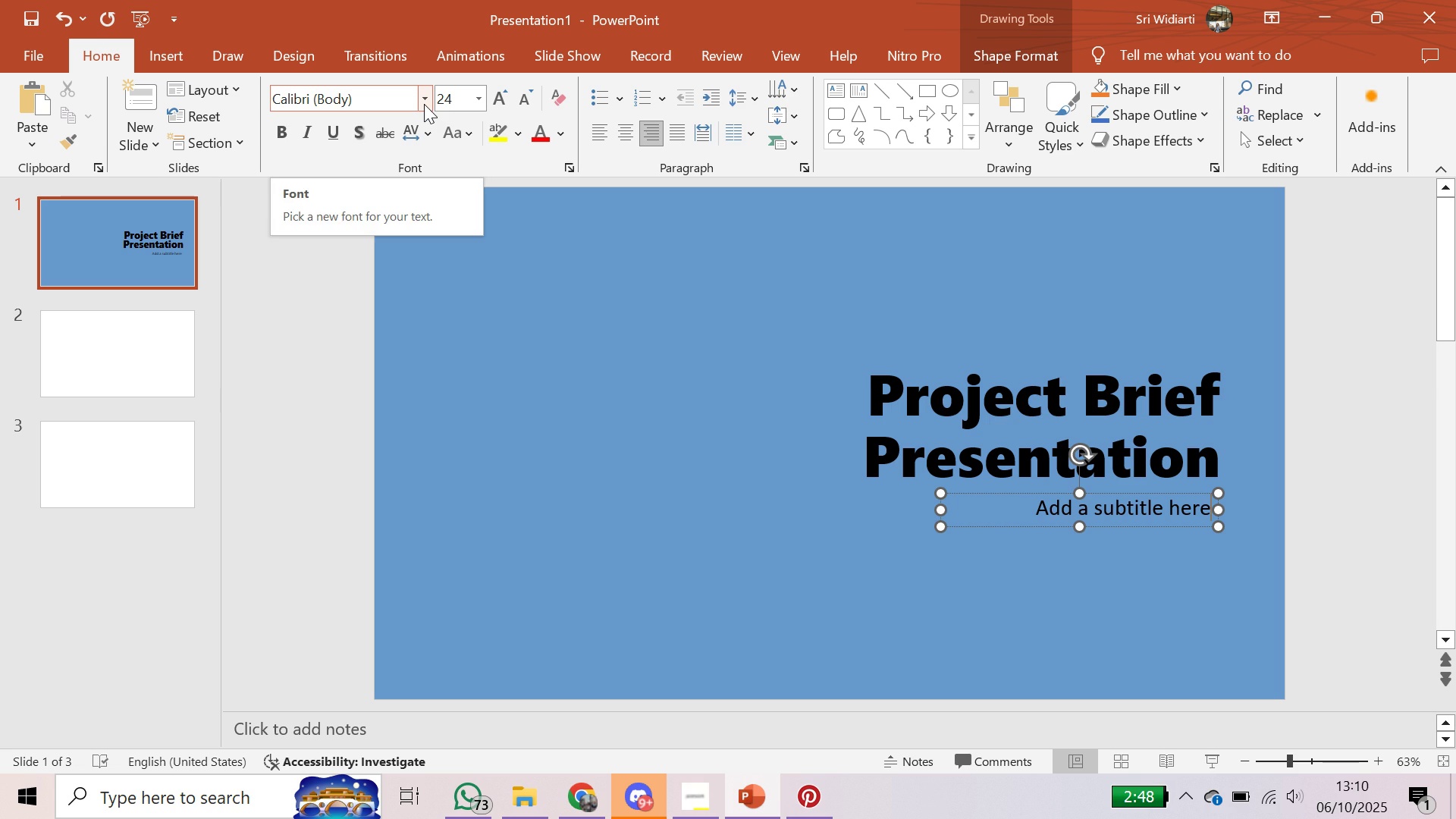 
left_click([424, 101])
 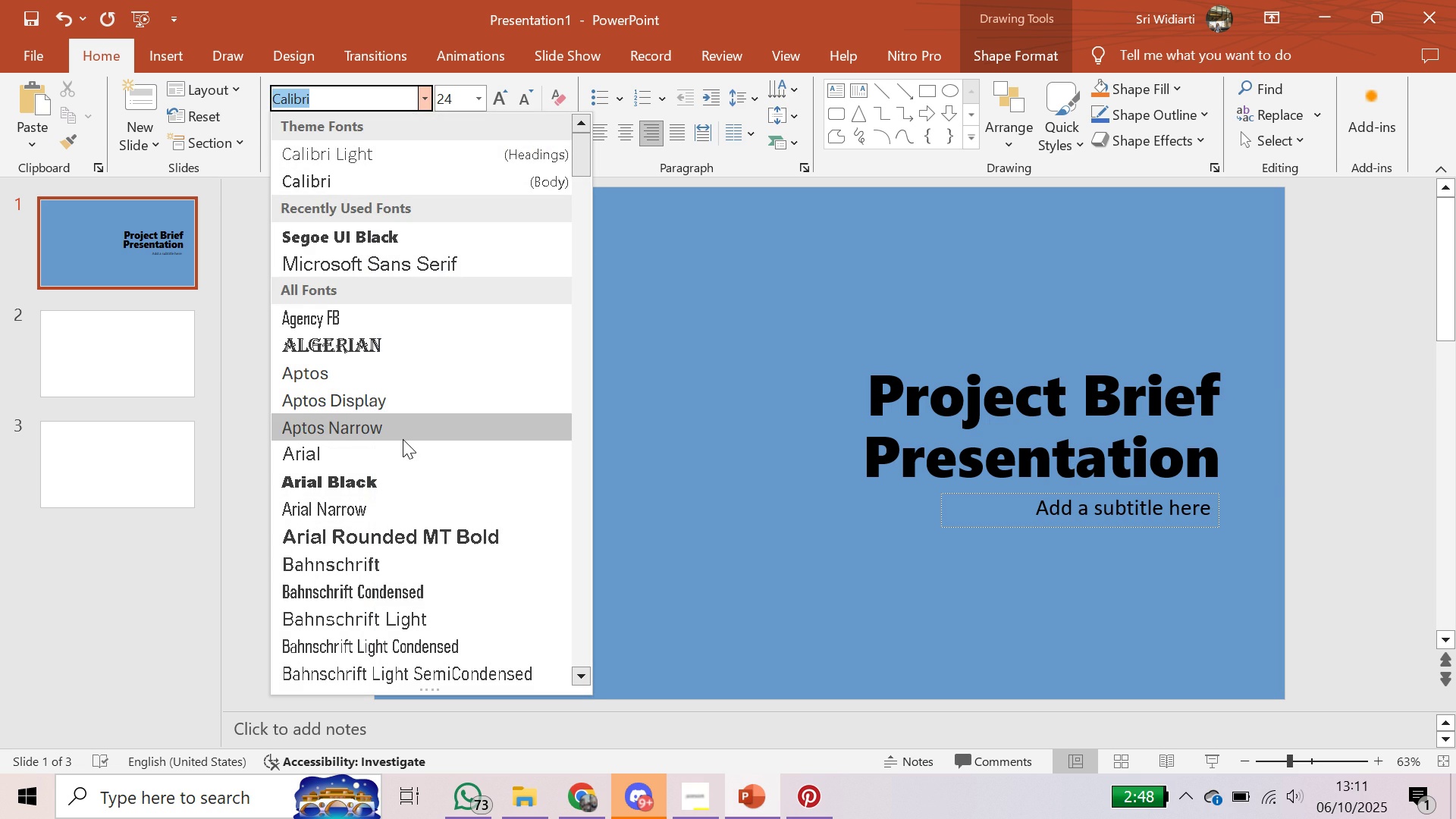 
scroll: coordinate [403, 439], scroll_direction: down, amount: 12.0
 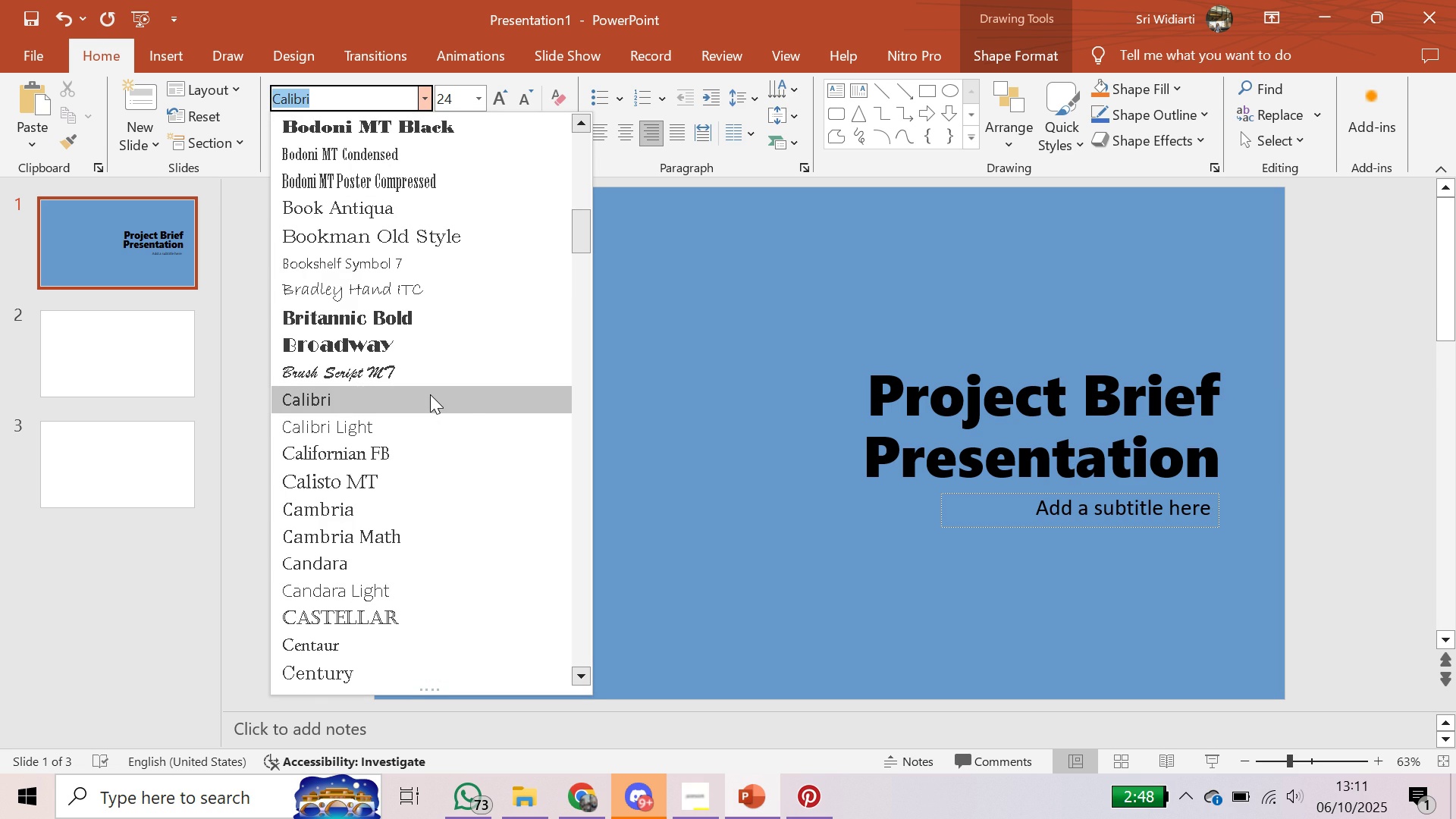 
left_click([430, 394])
 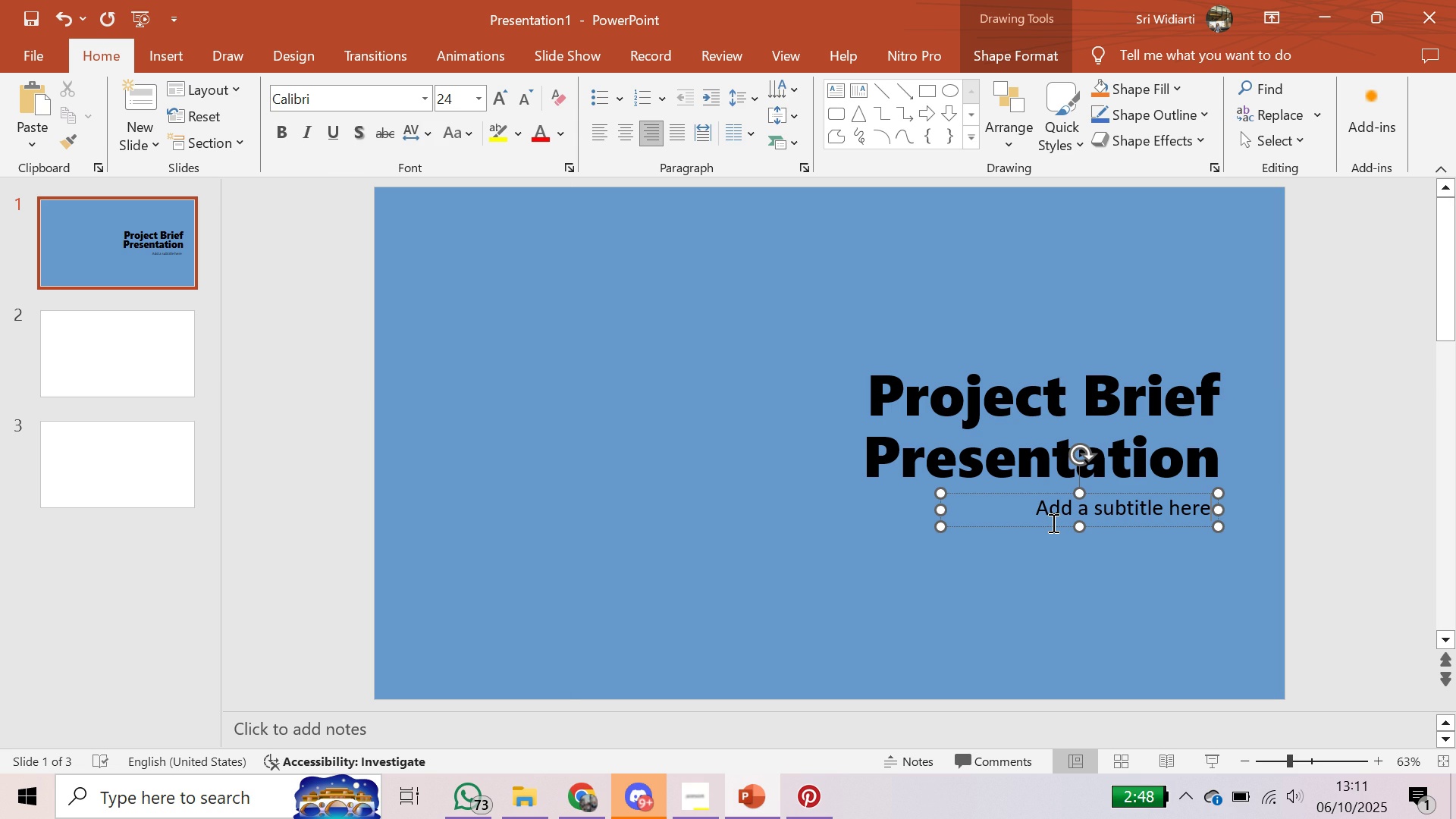 
left_click([1046, 526])
 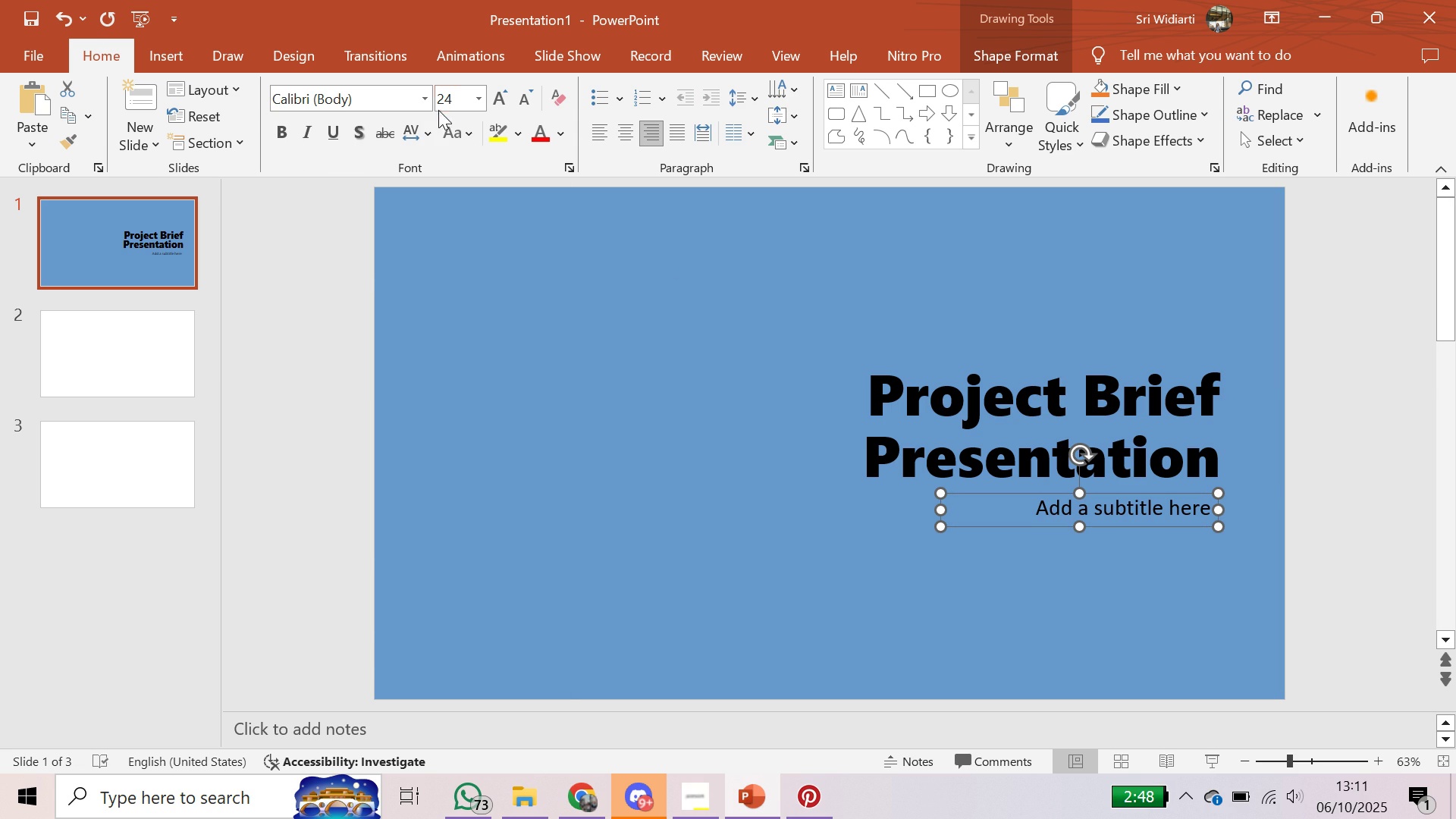 
left_click([426, 102])
 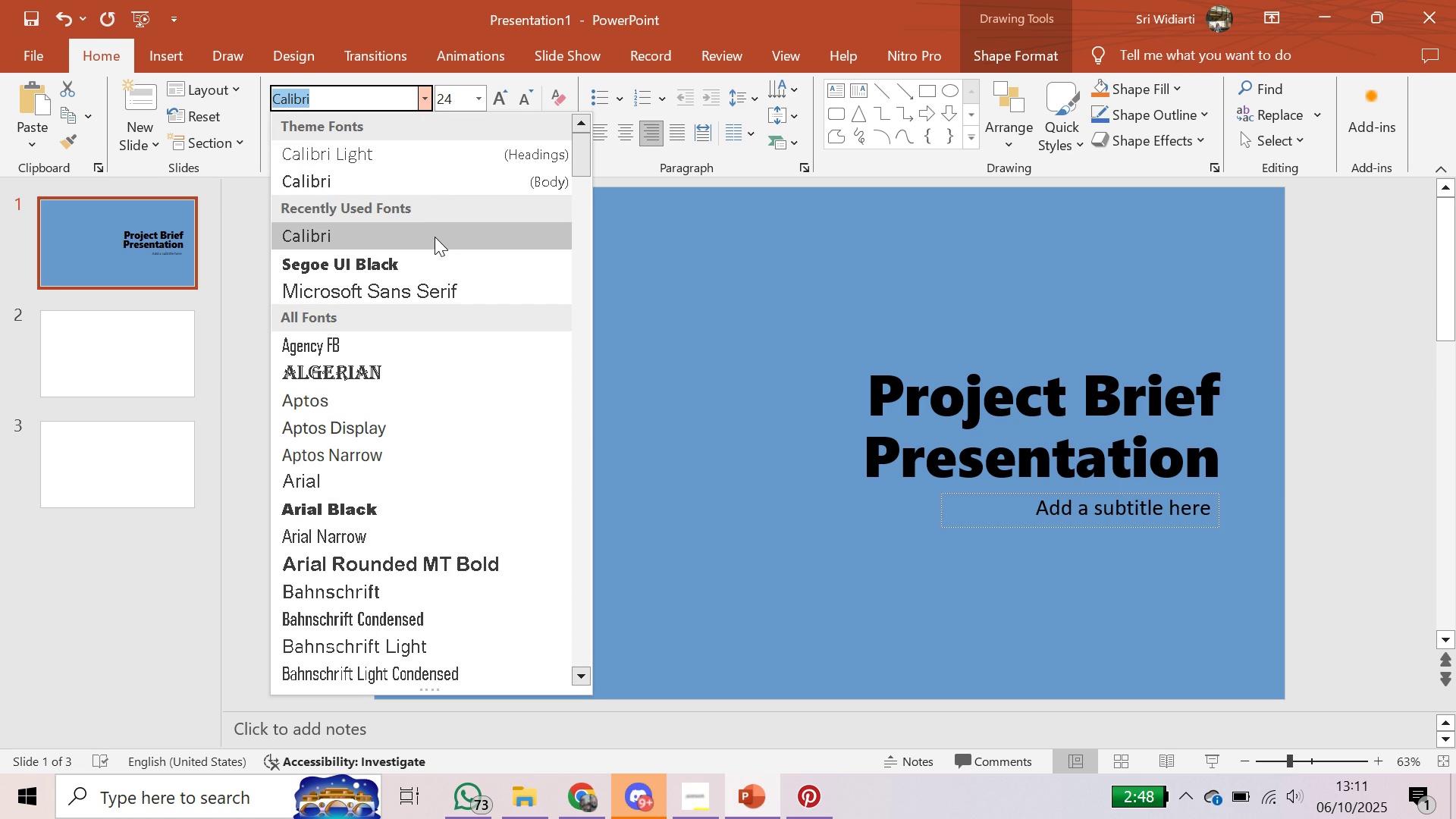 
left_click([435, 237])
 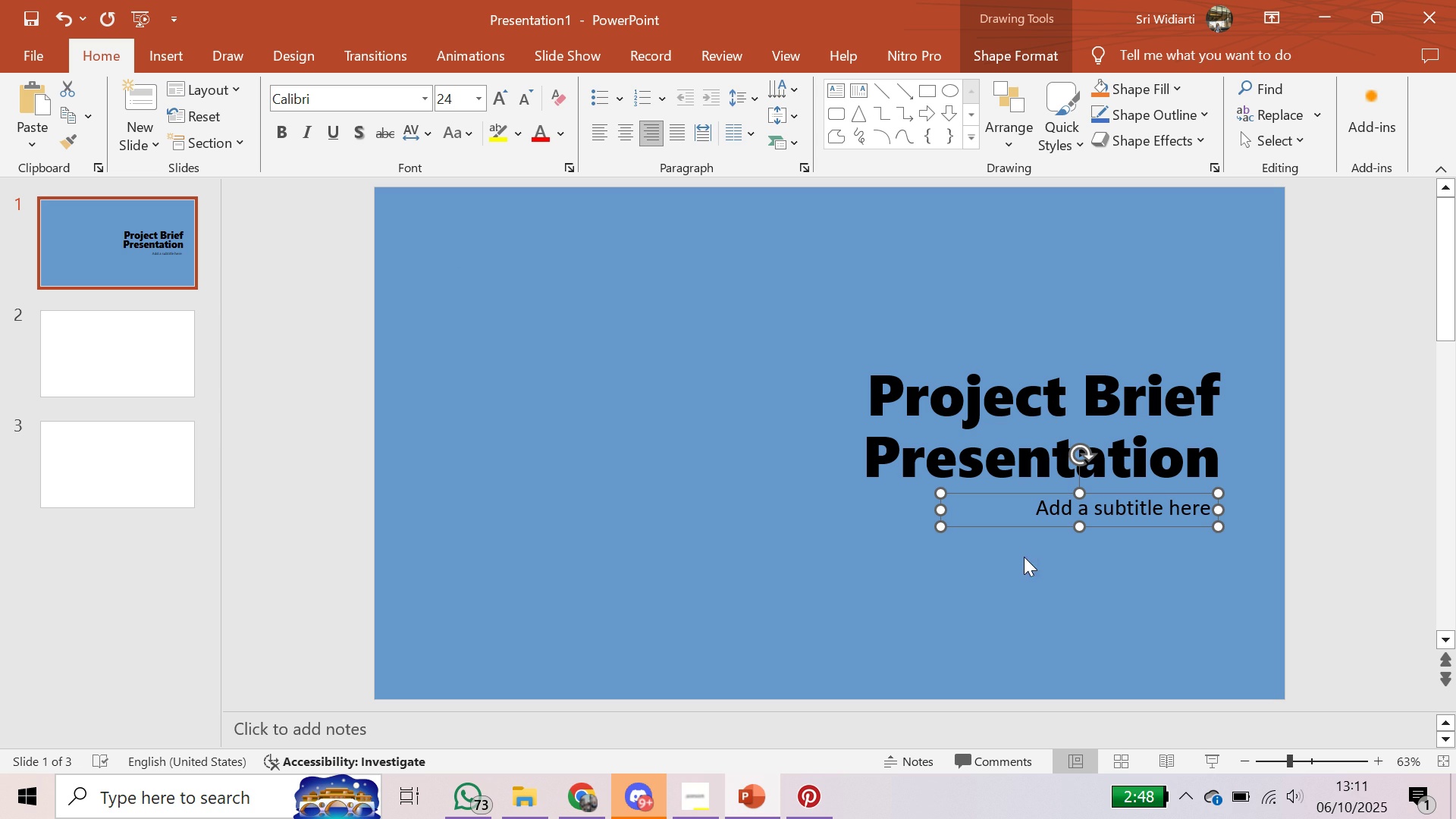 
left_click([1020, 528])
 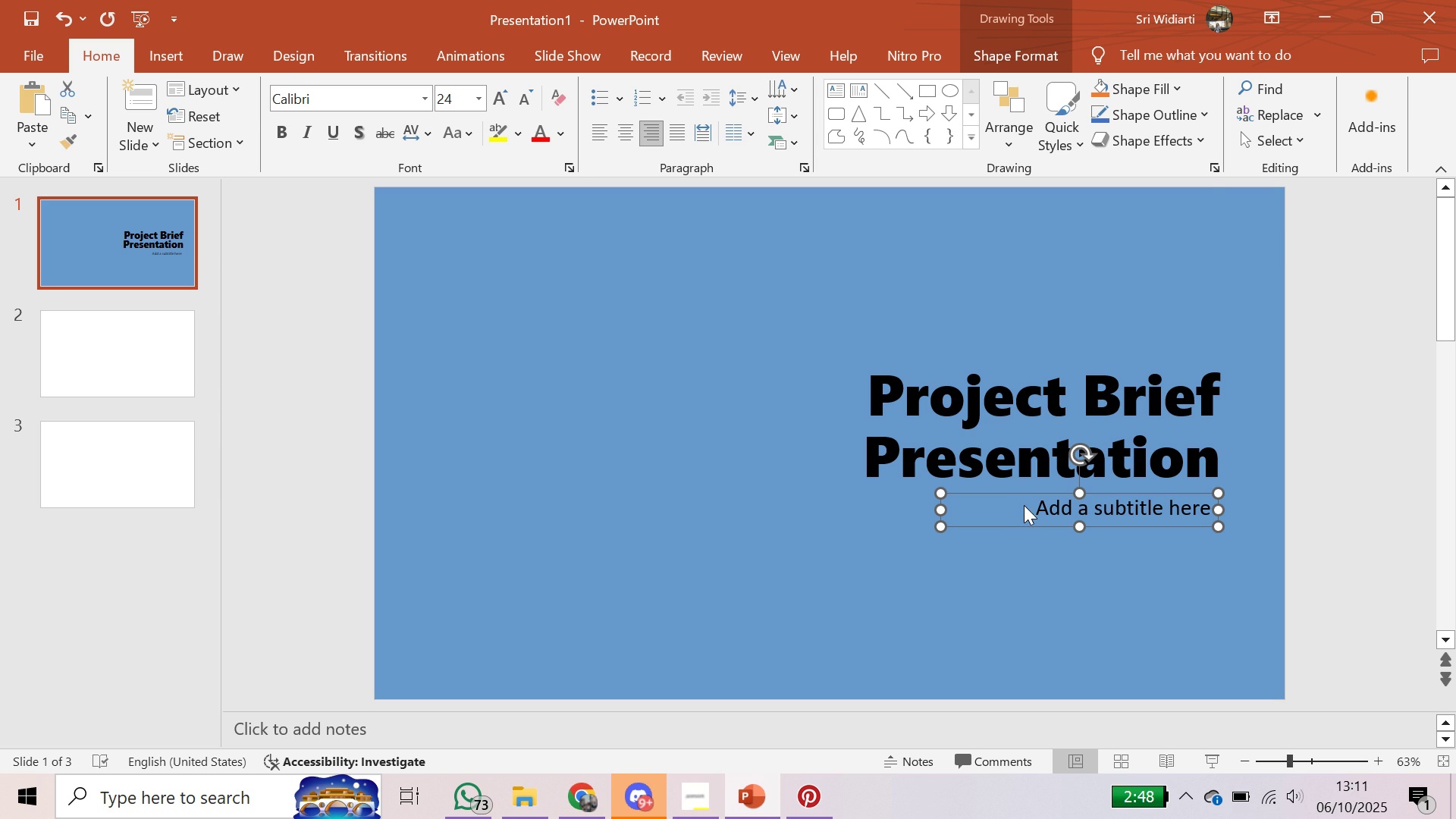 
left_click([1024, 505])
 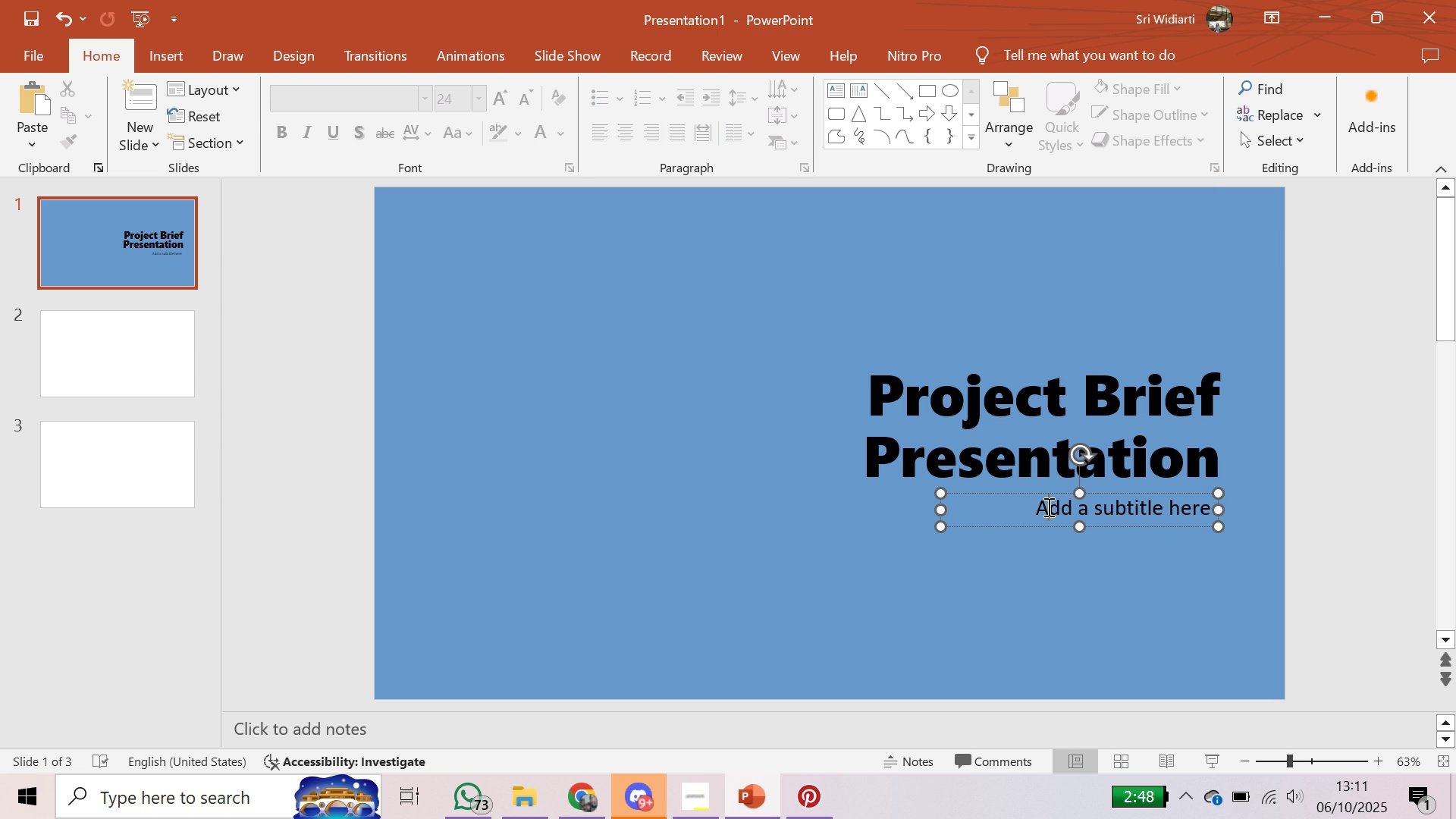 
left_click([1047, 507])
 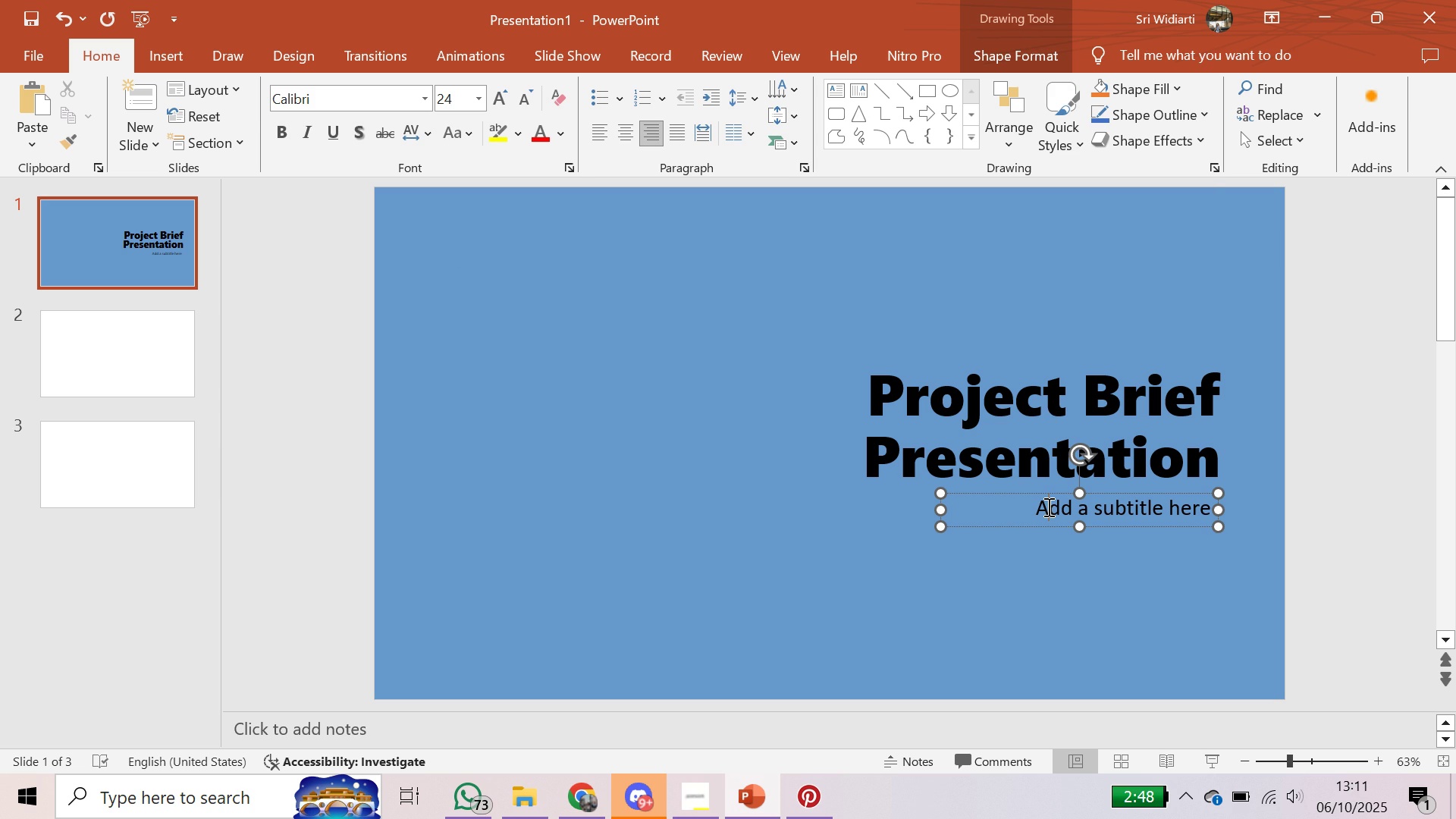 
key(Control+ControlLeft)
 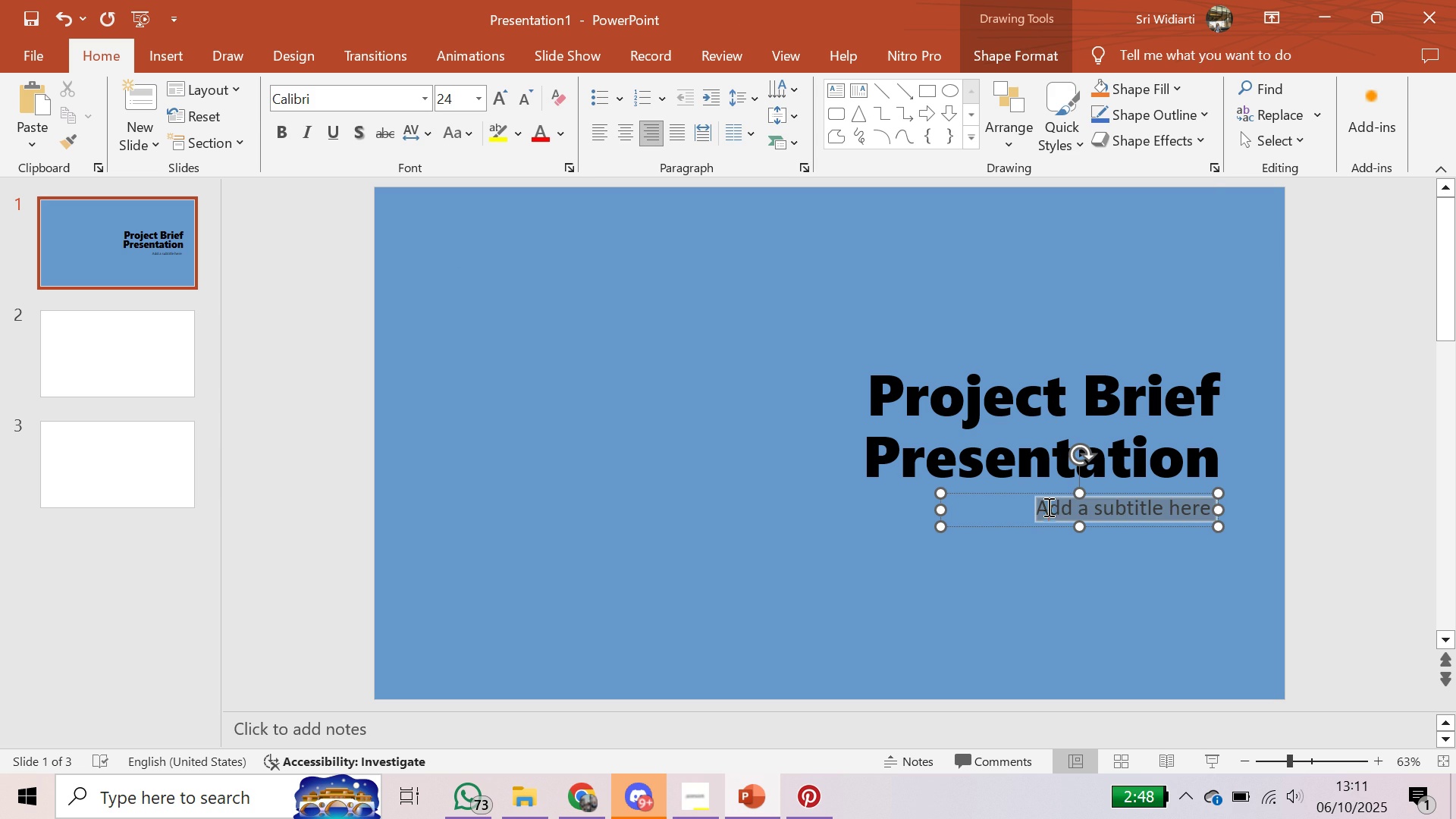 
key(Control+A)
 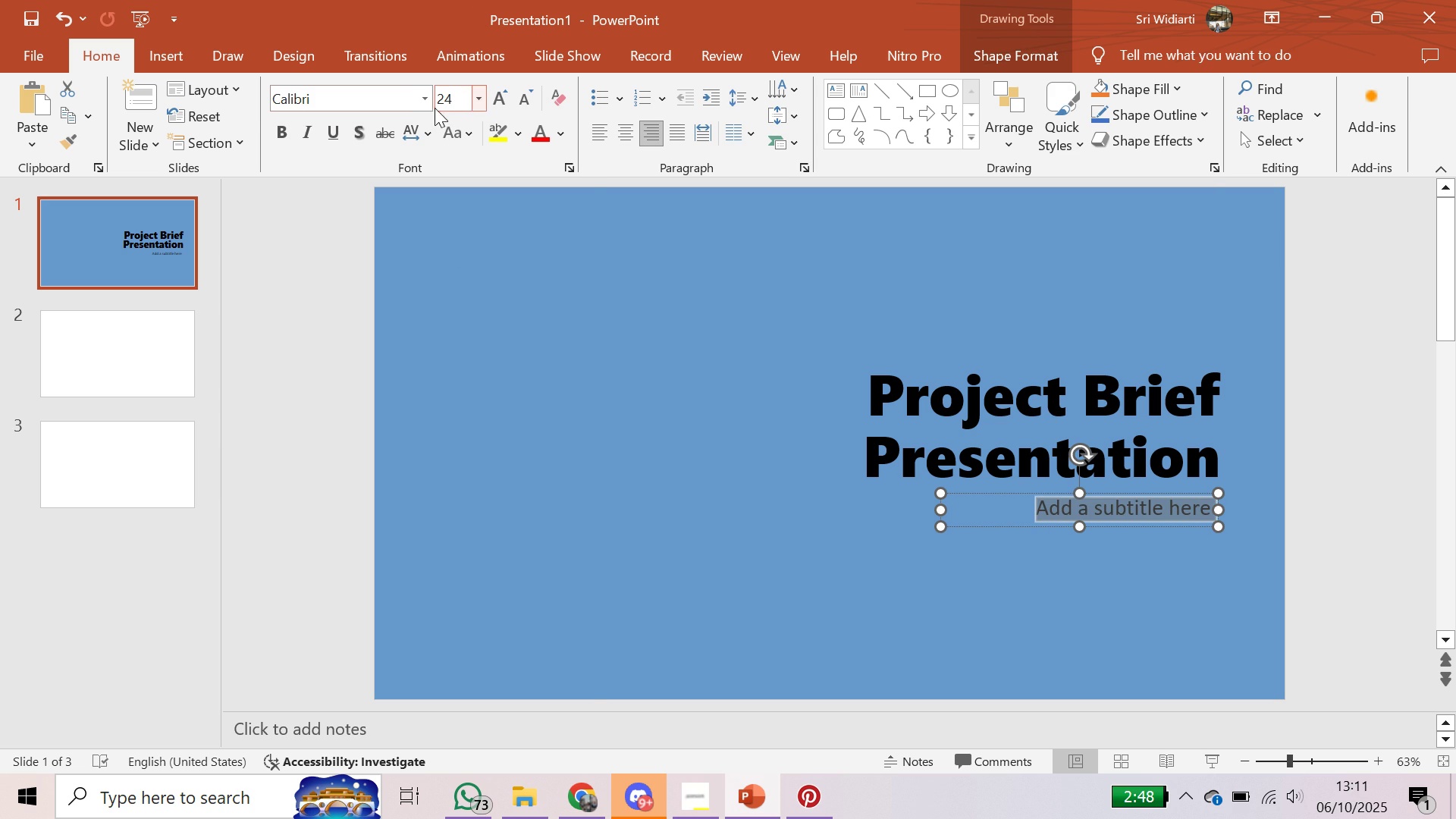 
left_click([418, 99])
 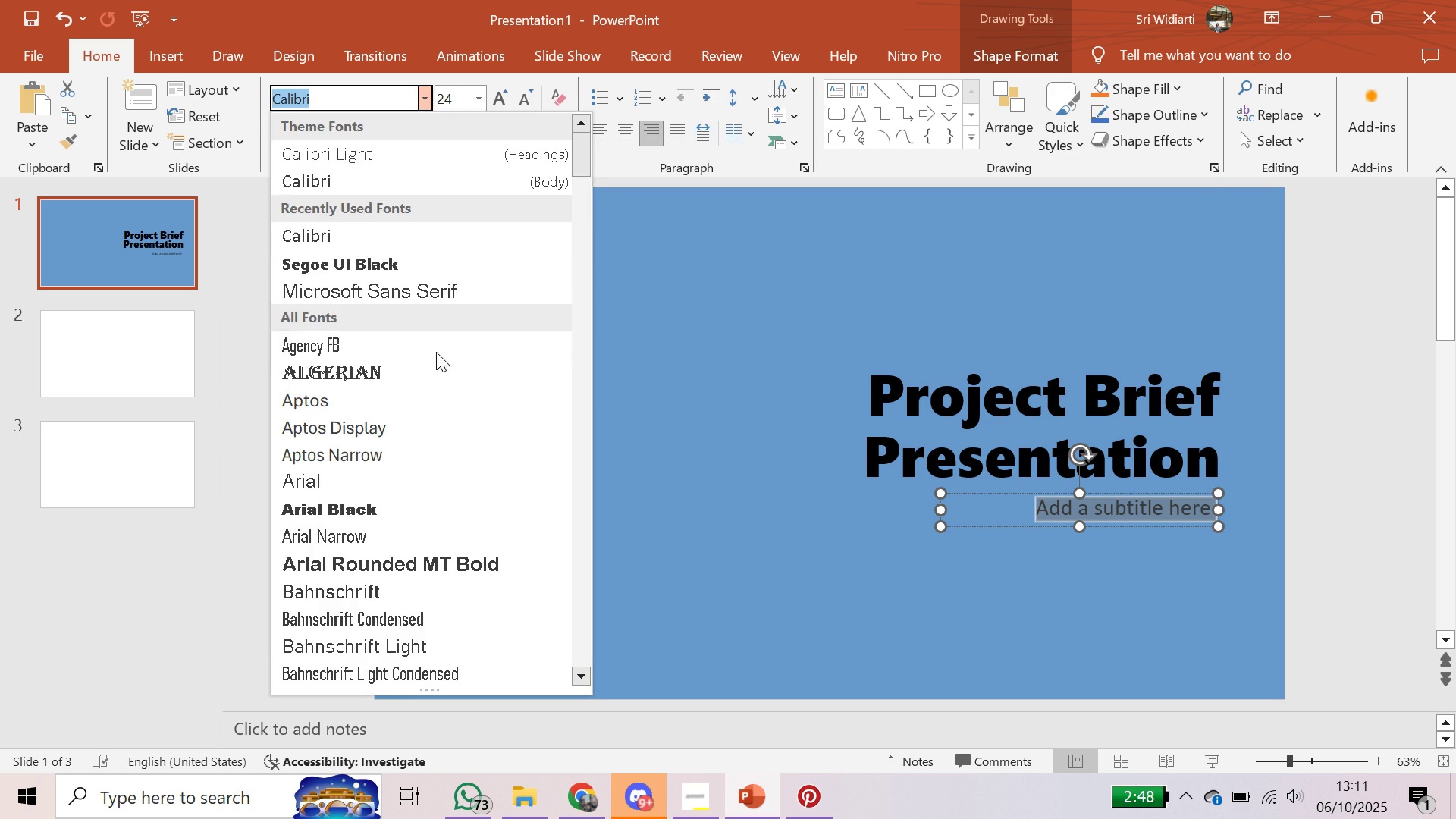 
scroll: coordinate [429, 410], scroll_direction: down, amount: 26.0
 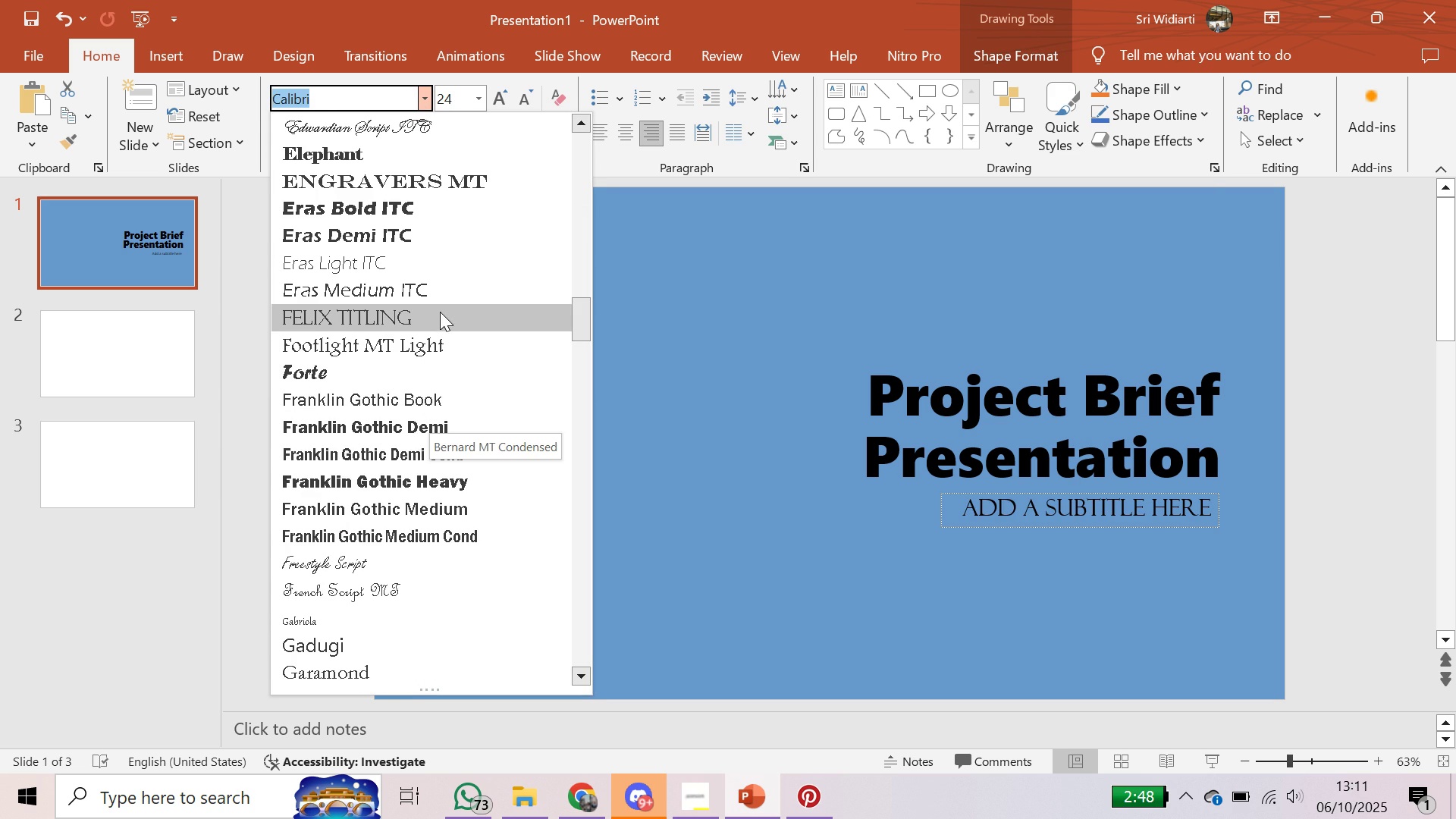 
mouse_move([450, 282])
 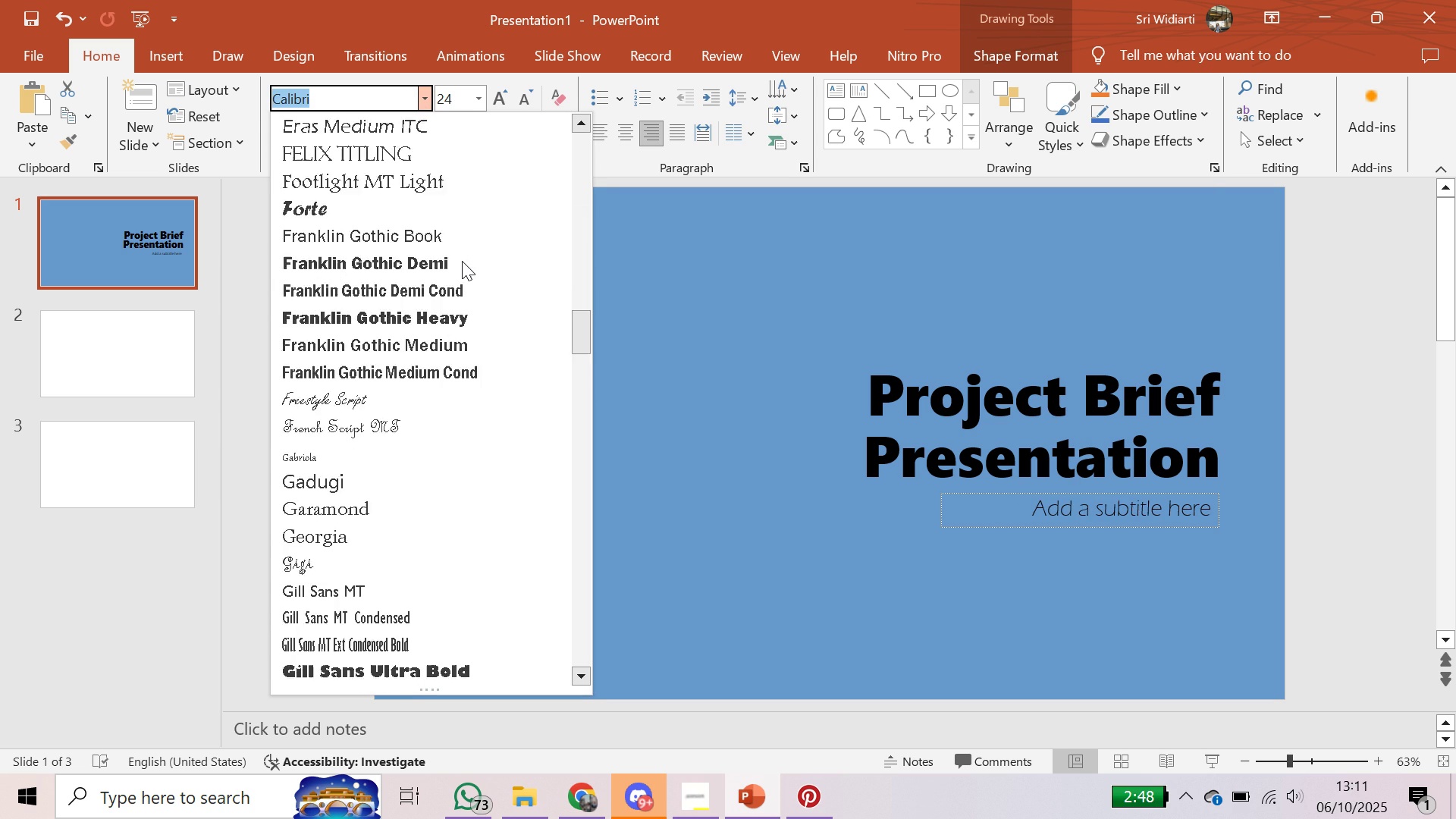 
scroll: coordinate [462, 261], scroll_direction: down, amount: 6.0
 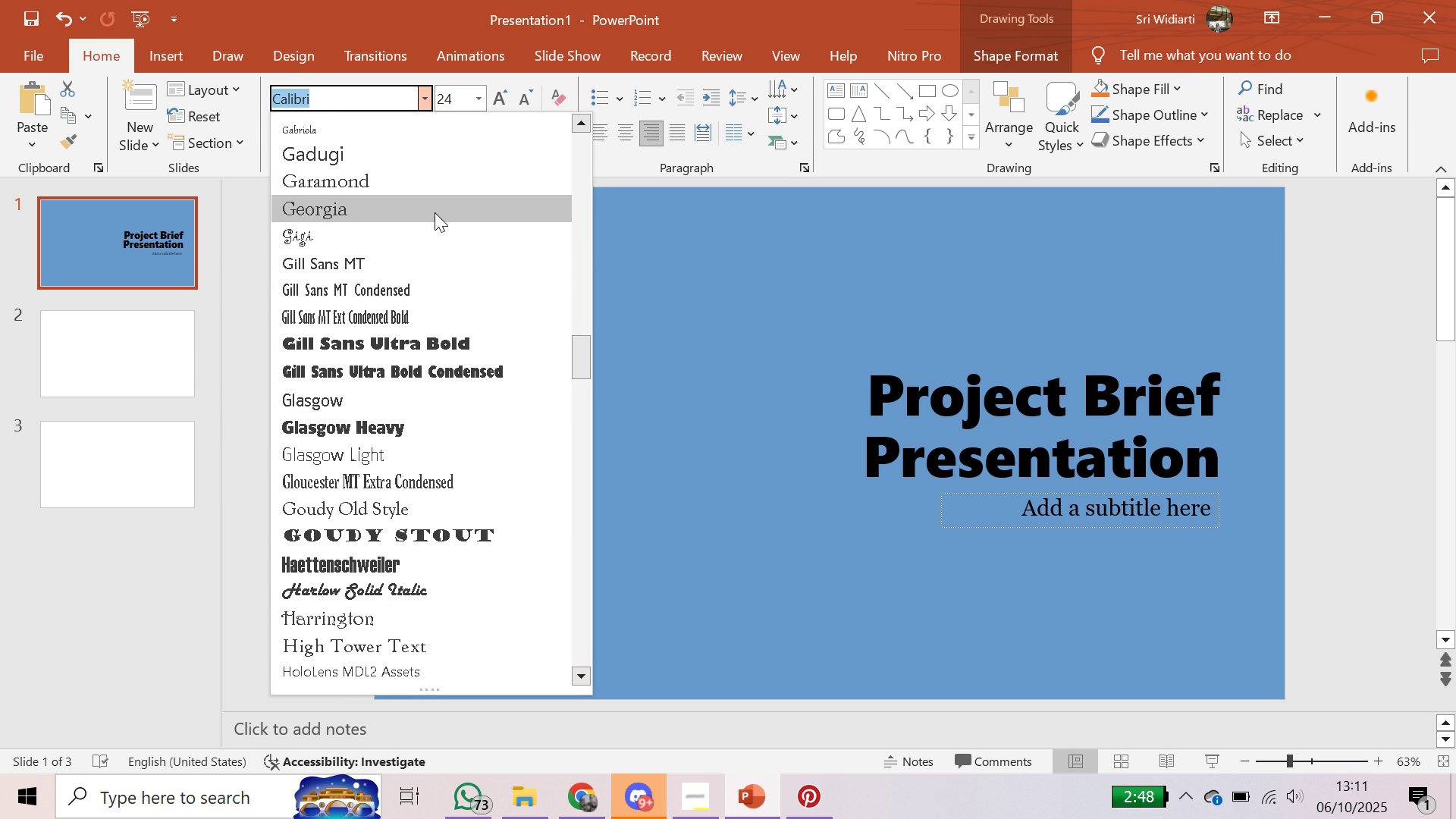 
left_click([435, 212])
 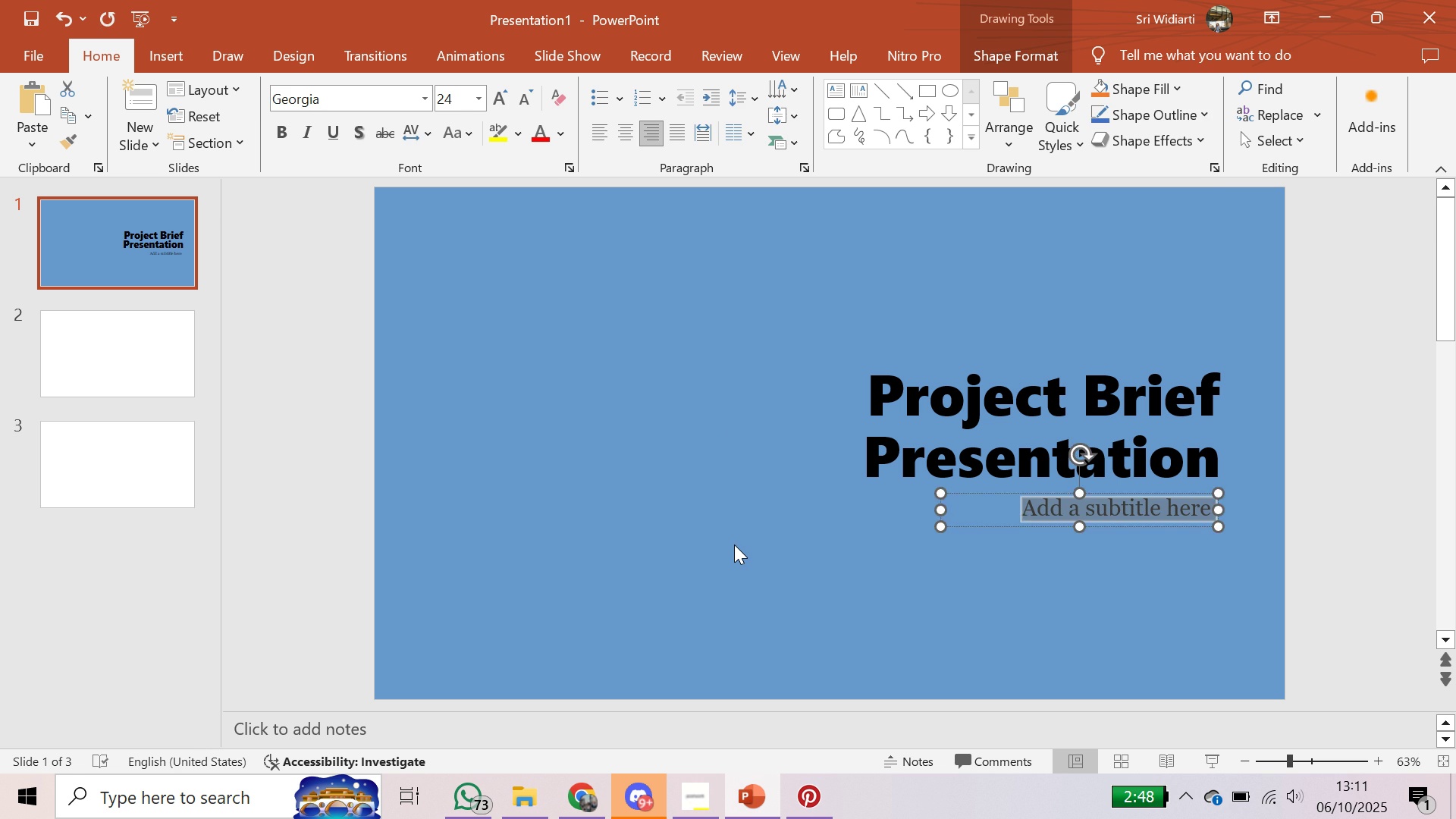 
left_click([734, 544])
 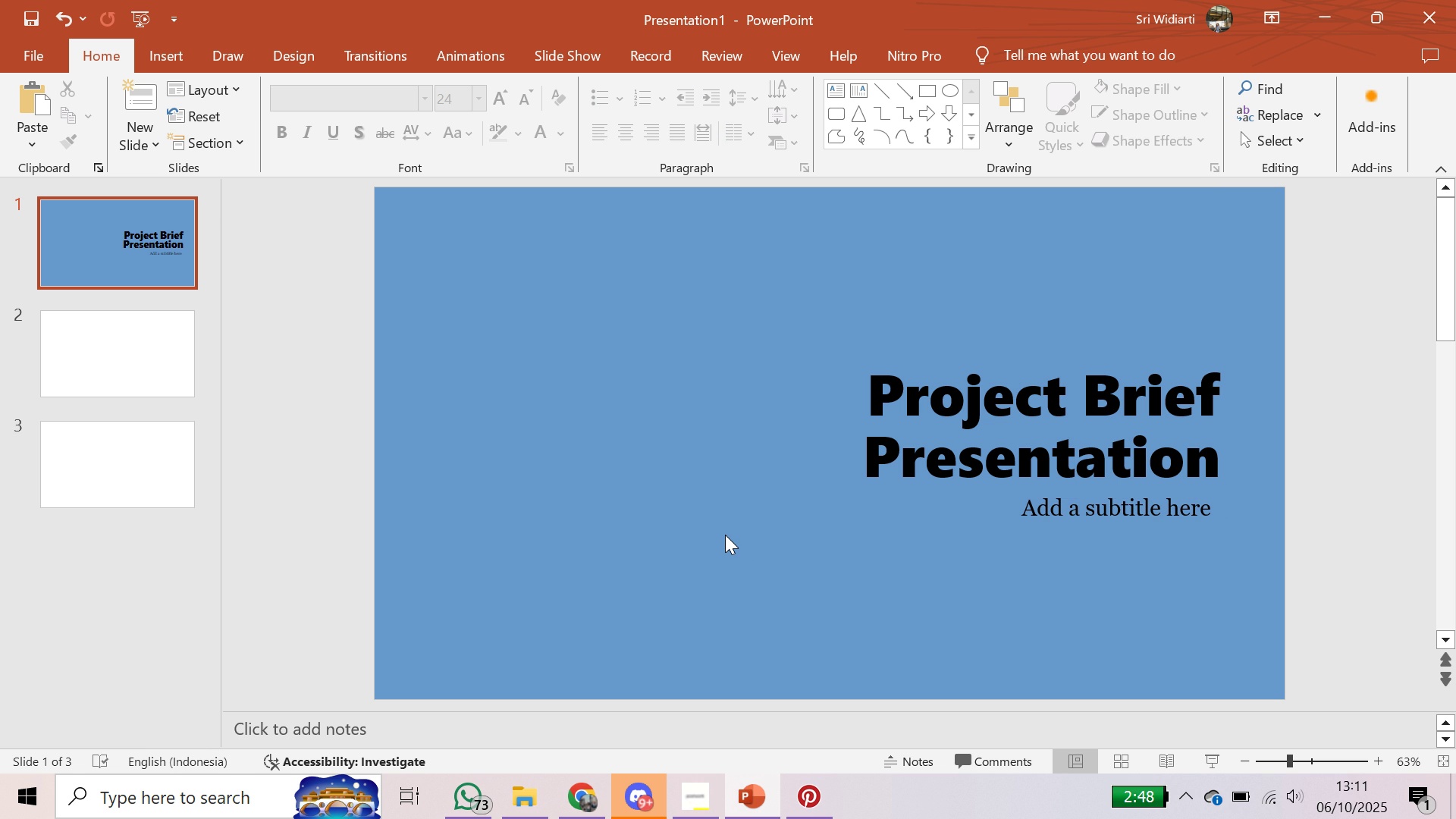 
wait(6.59)
 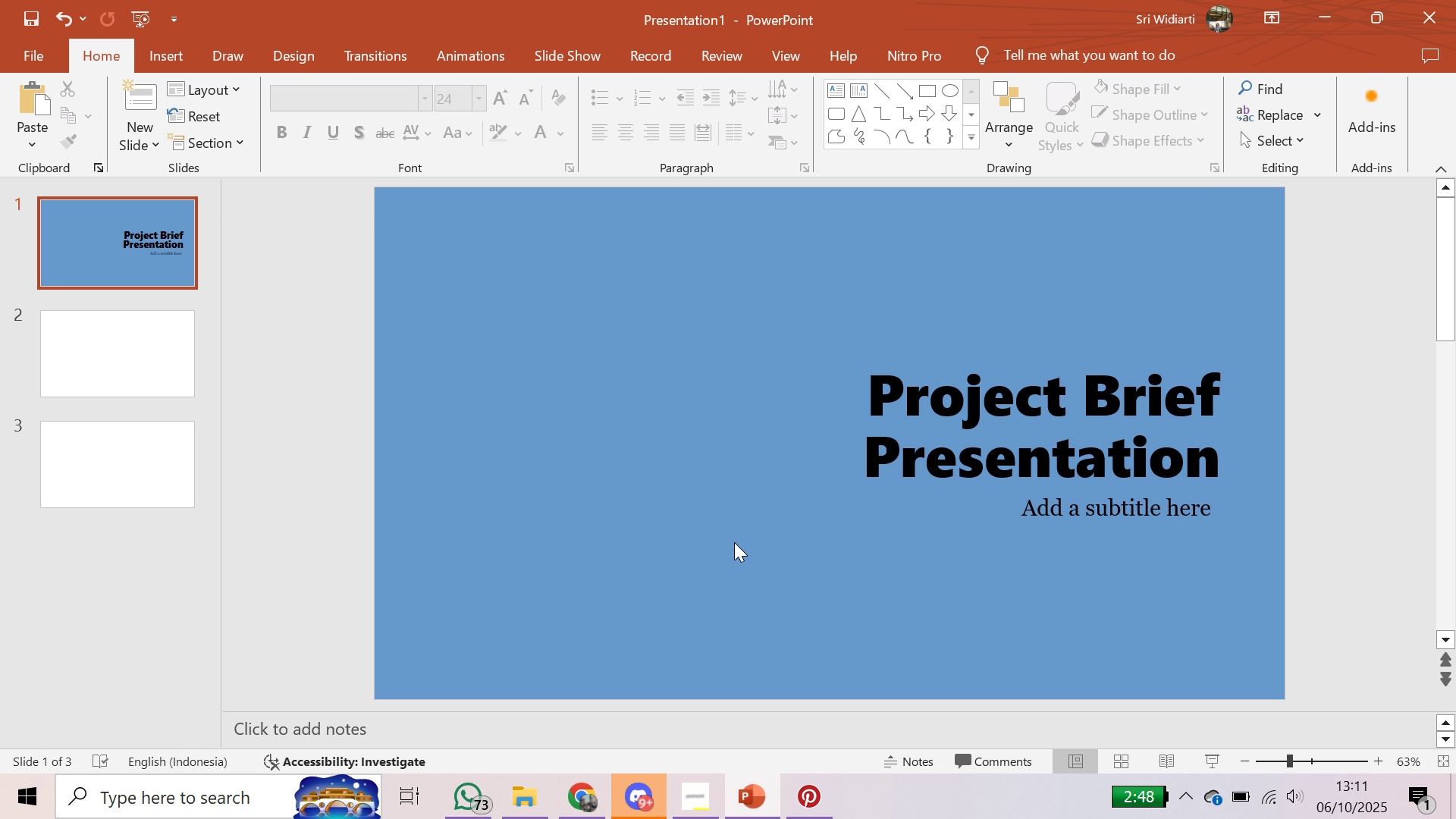 
left_click([916, 406])